 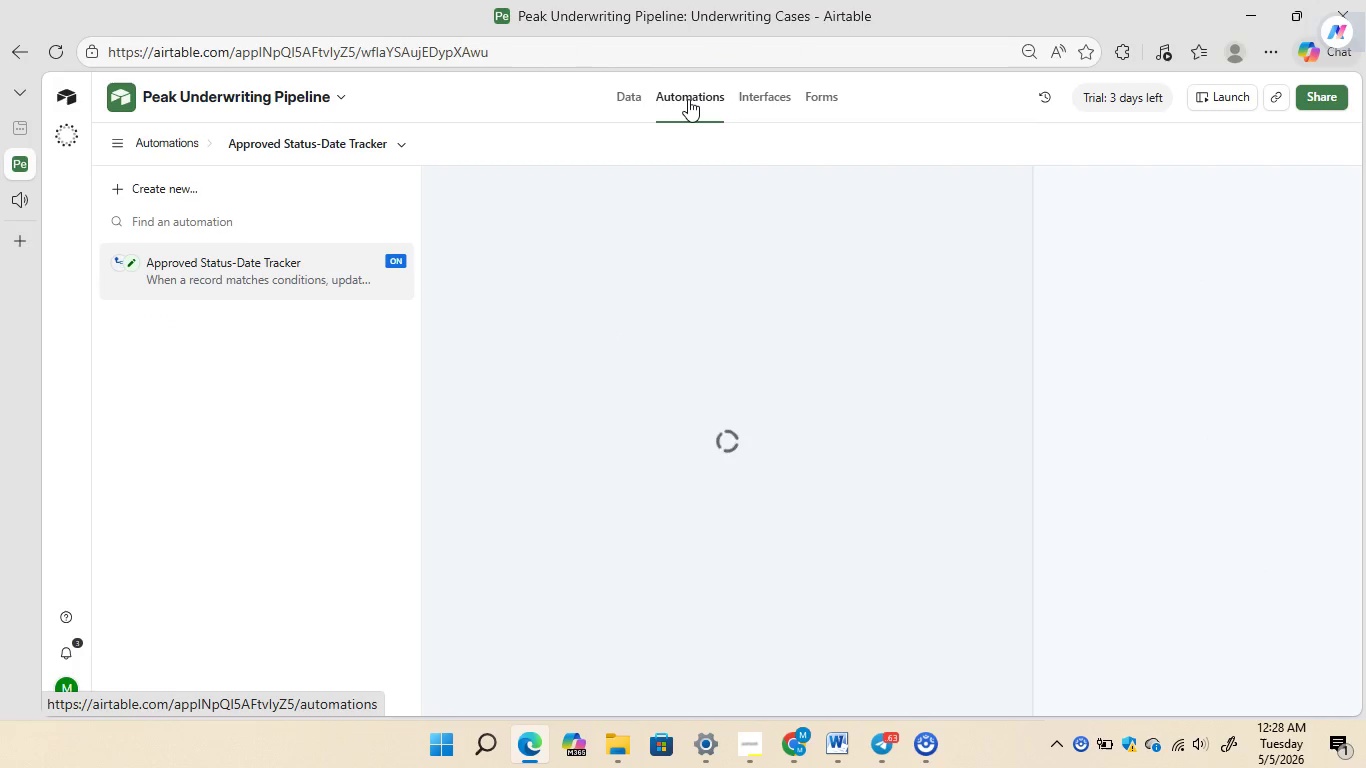 
left_click([638, 93])
 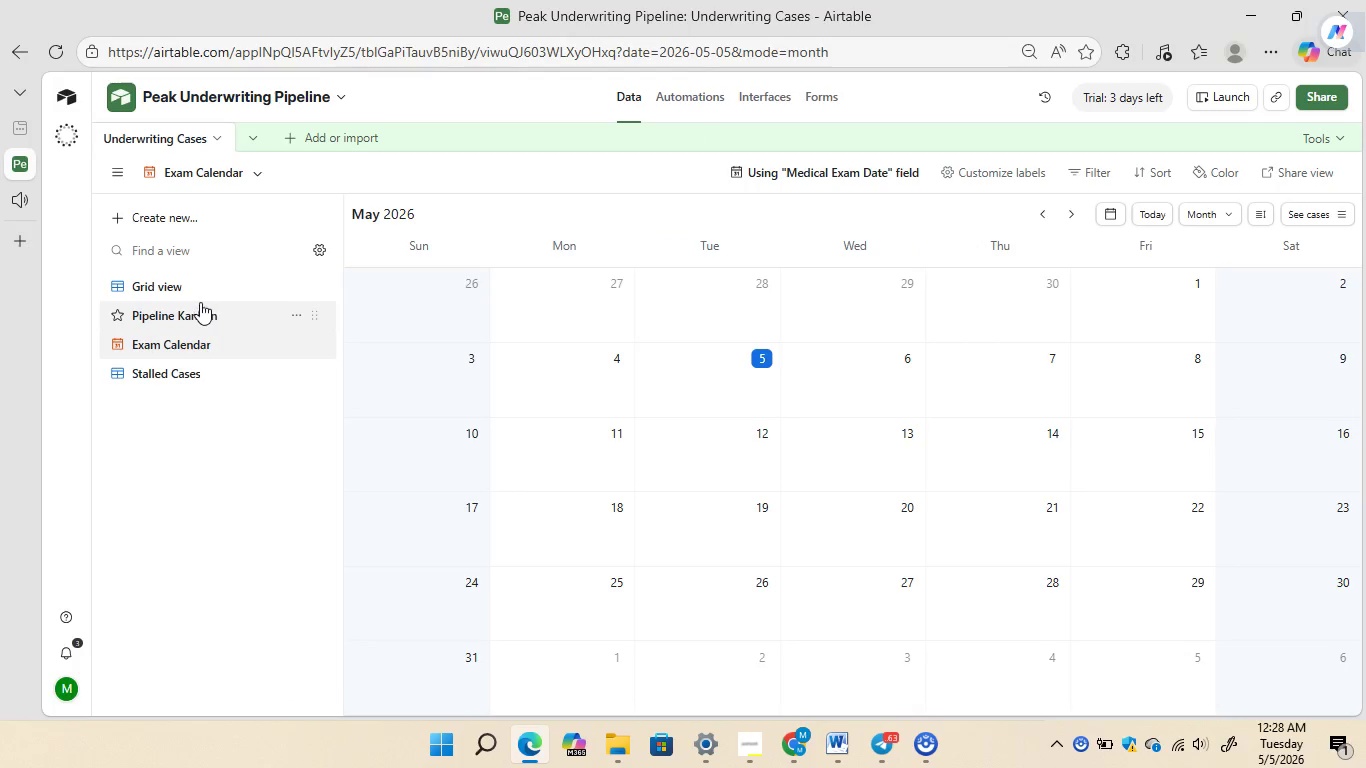 
left_click([178, 291])
 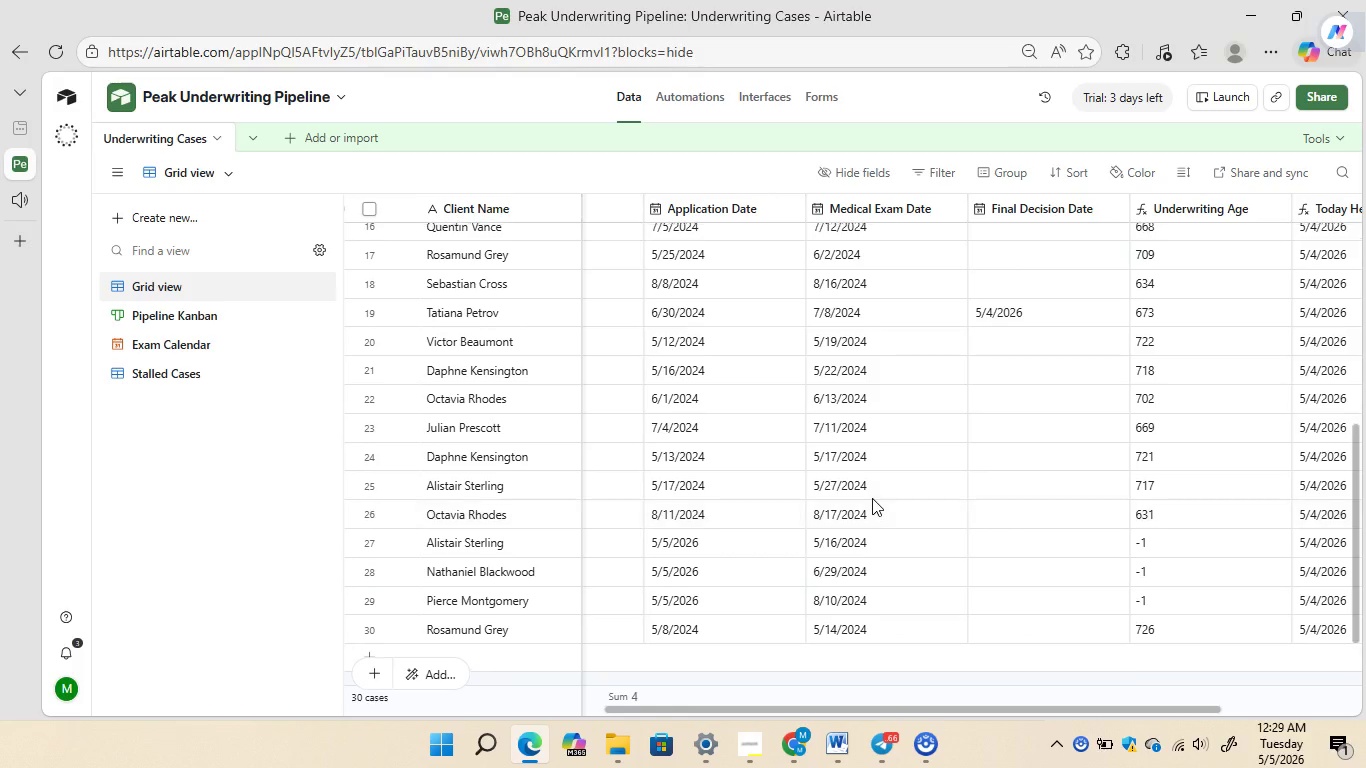 
wait(22.0)
 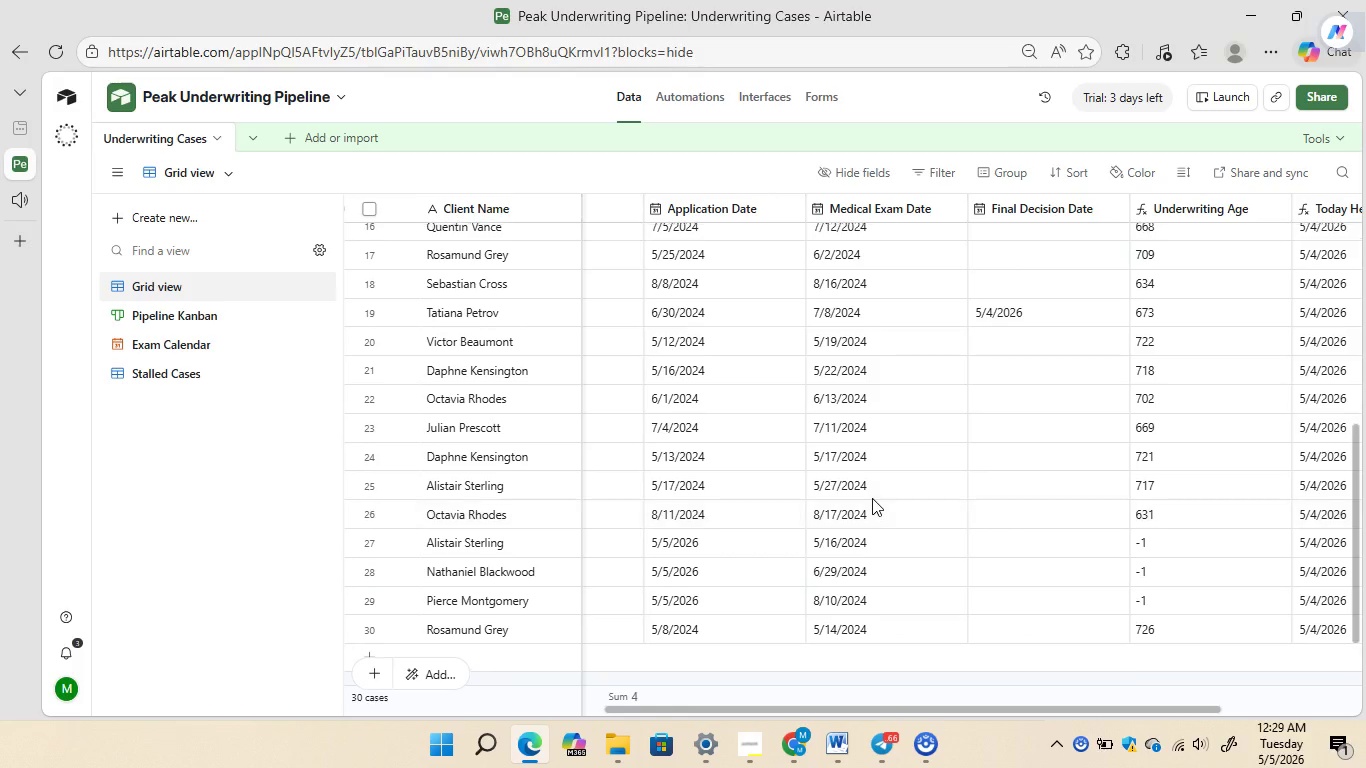 
double_click([886, 239])
 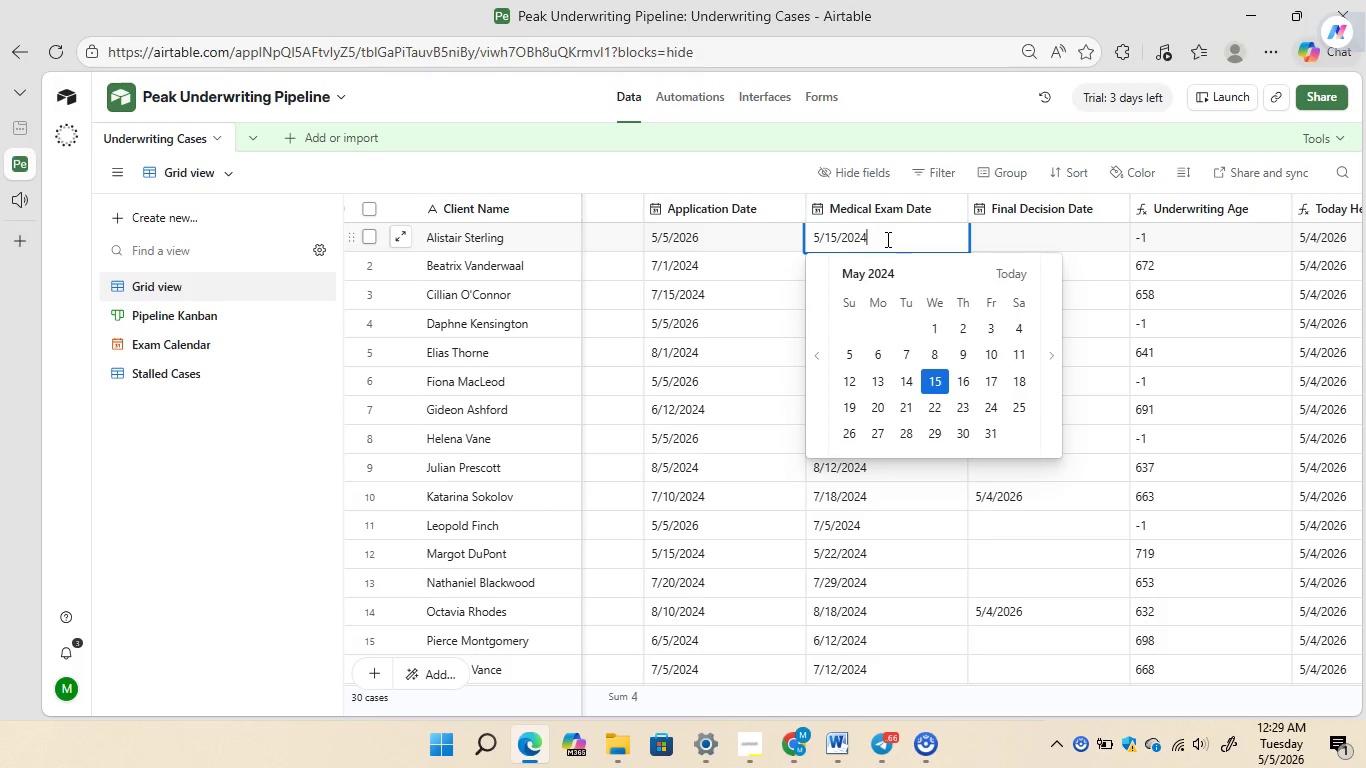 
key(ArrowLeft)
 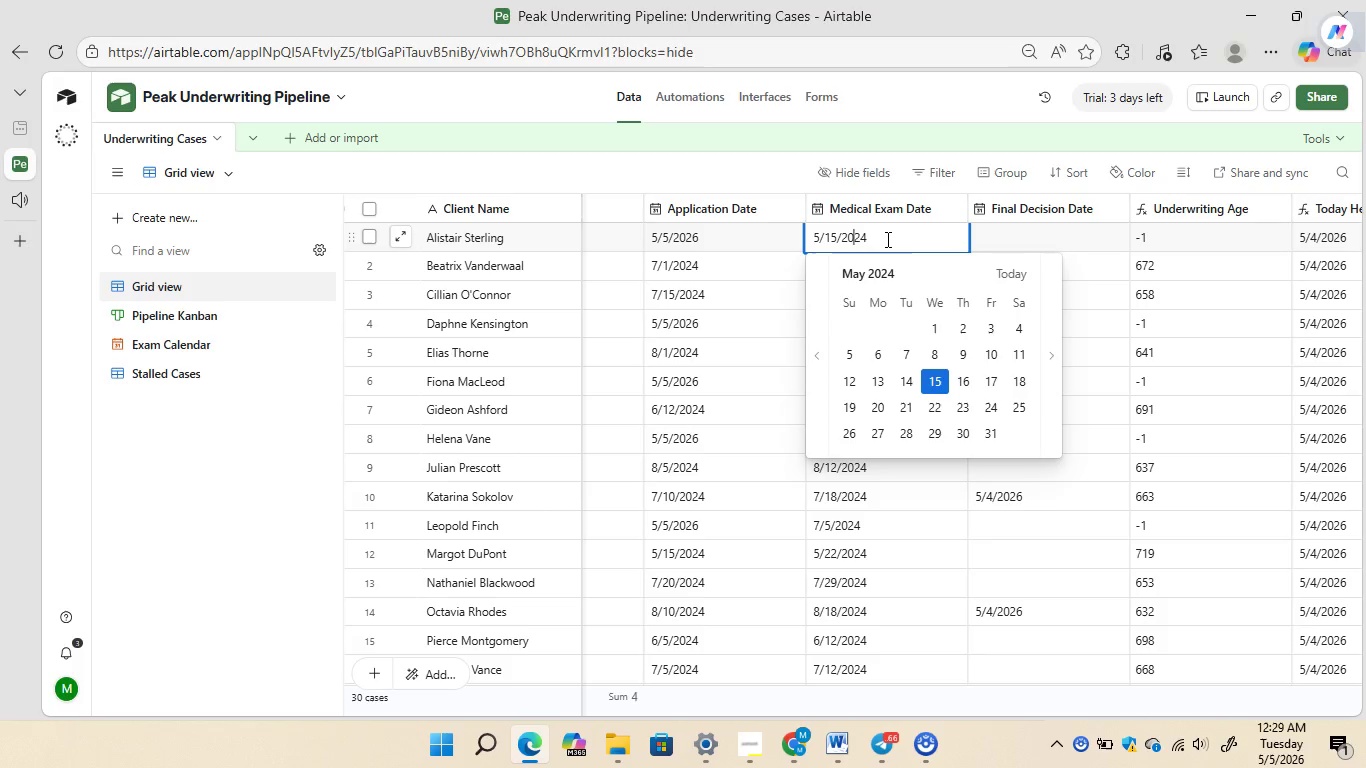 
key(ArrowLeft)
 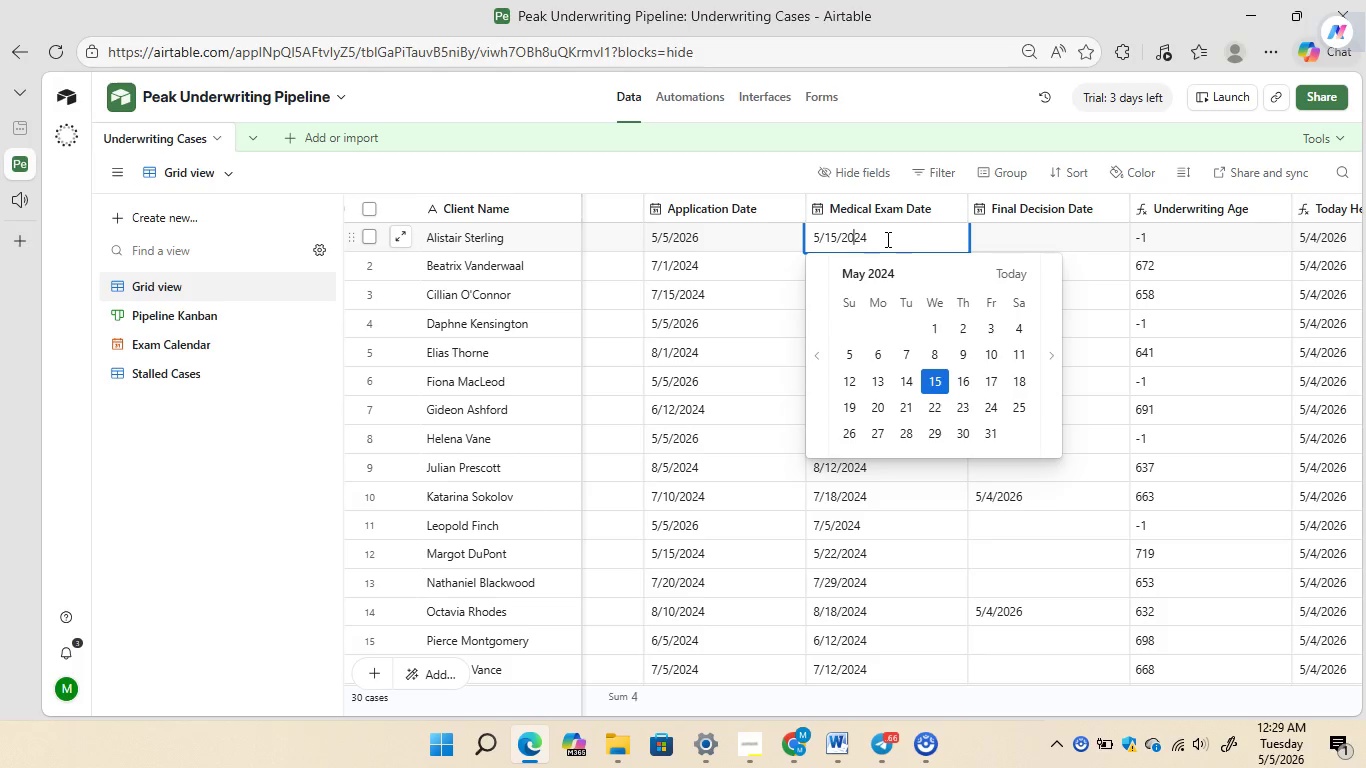 
key(ArrowLeft)
 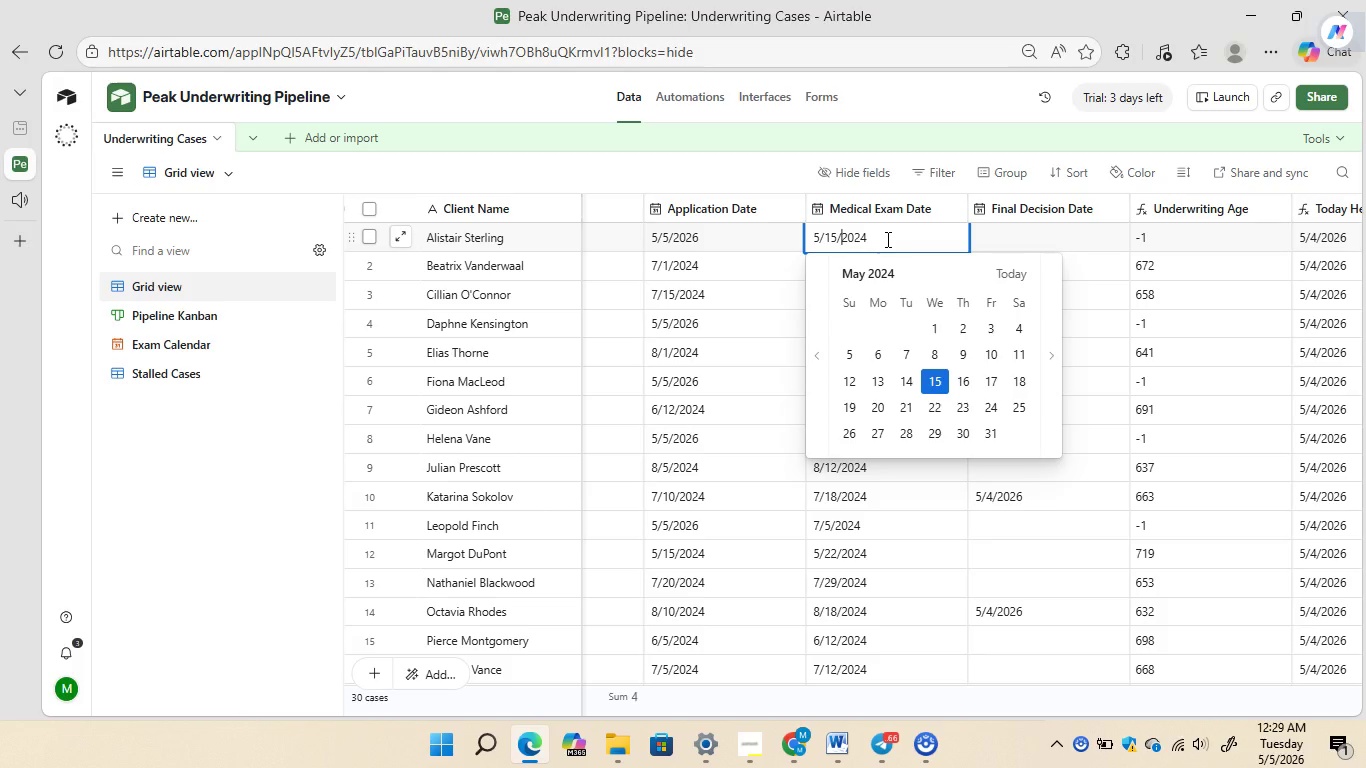 
key(ArrowLeft)
 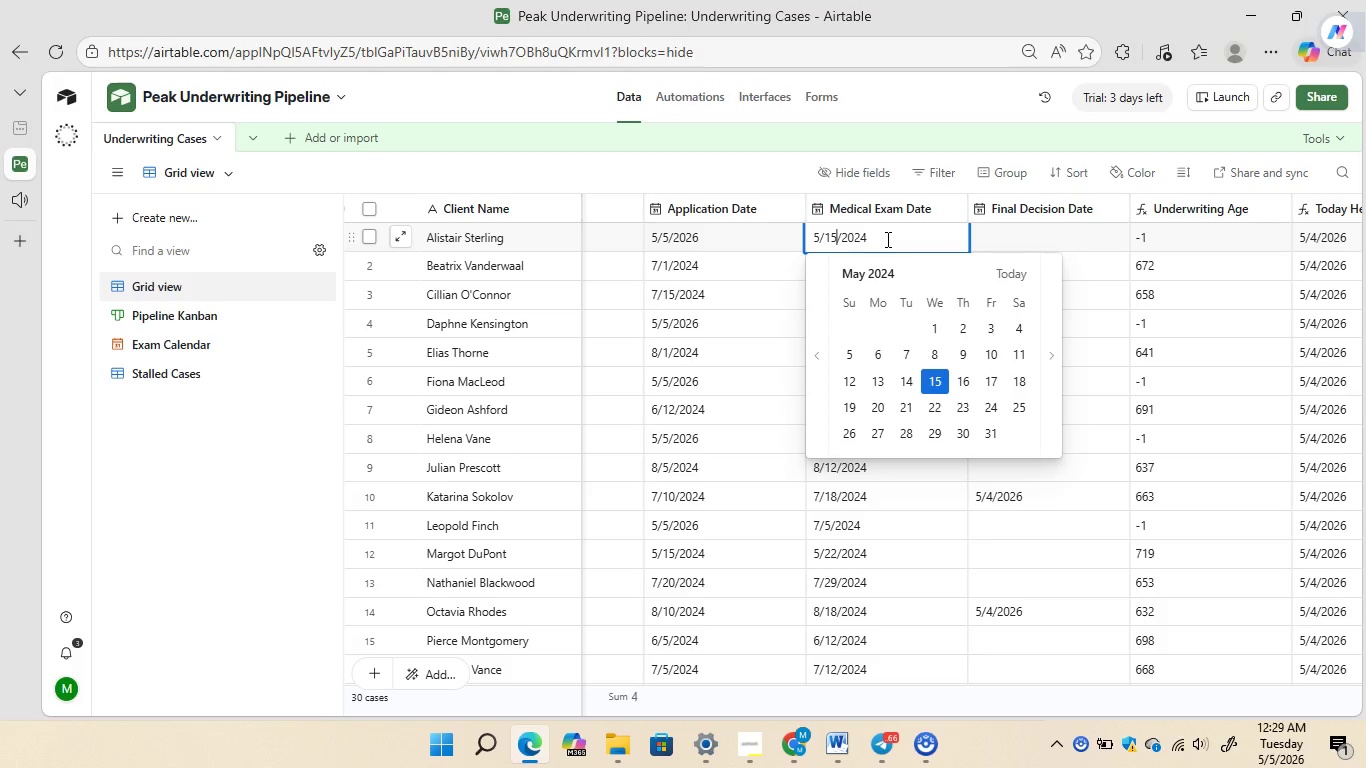 
key(ArrowLeft)
 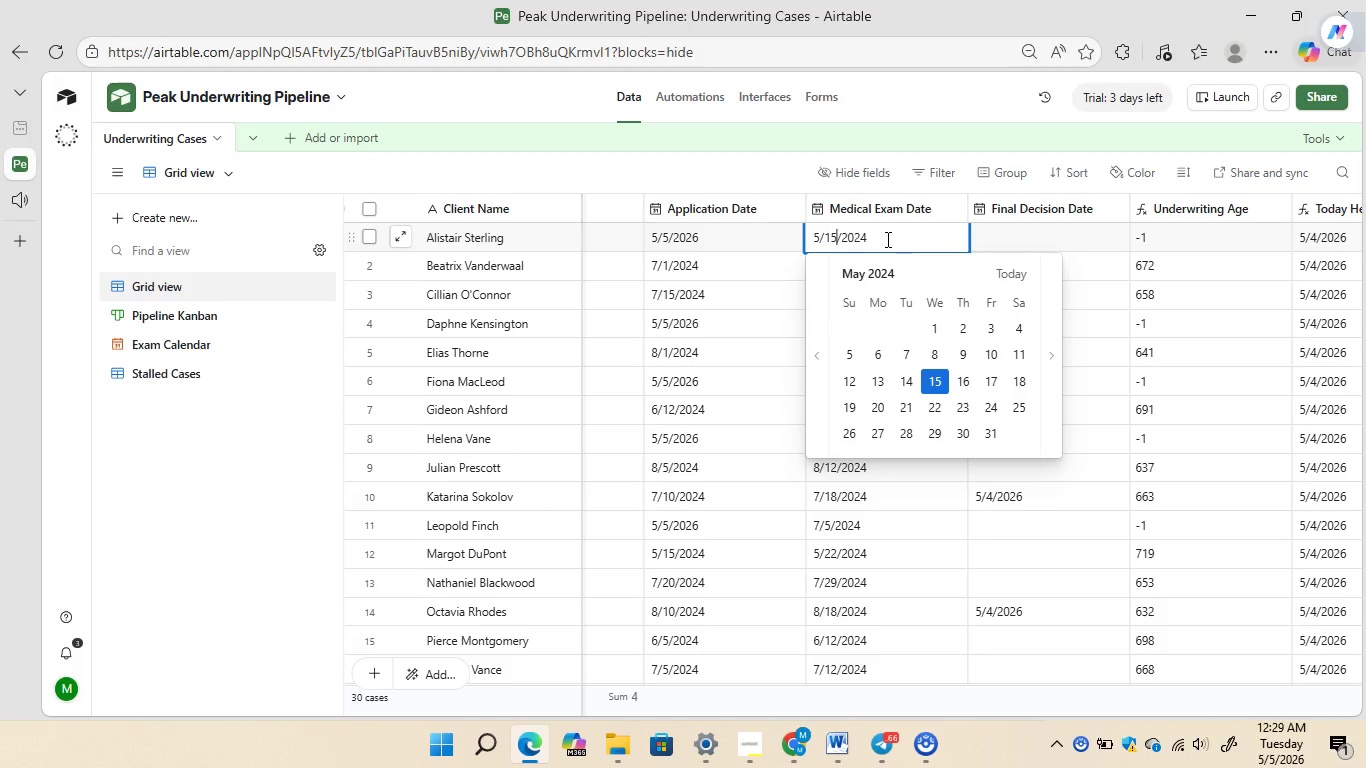 
key(Backspace)
 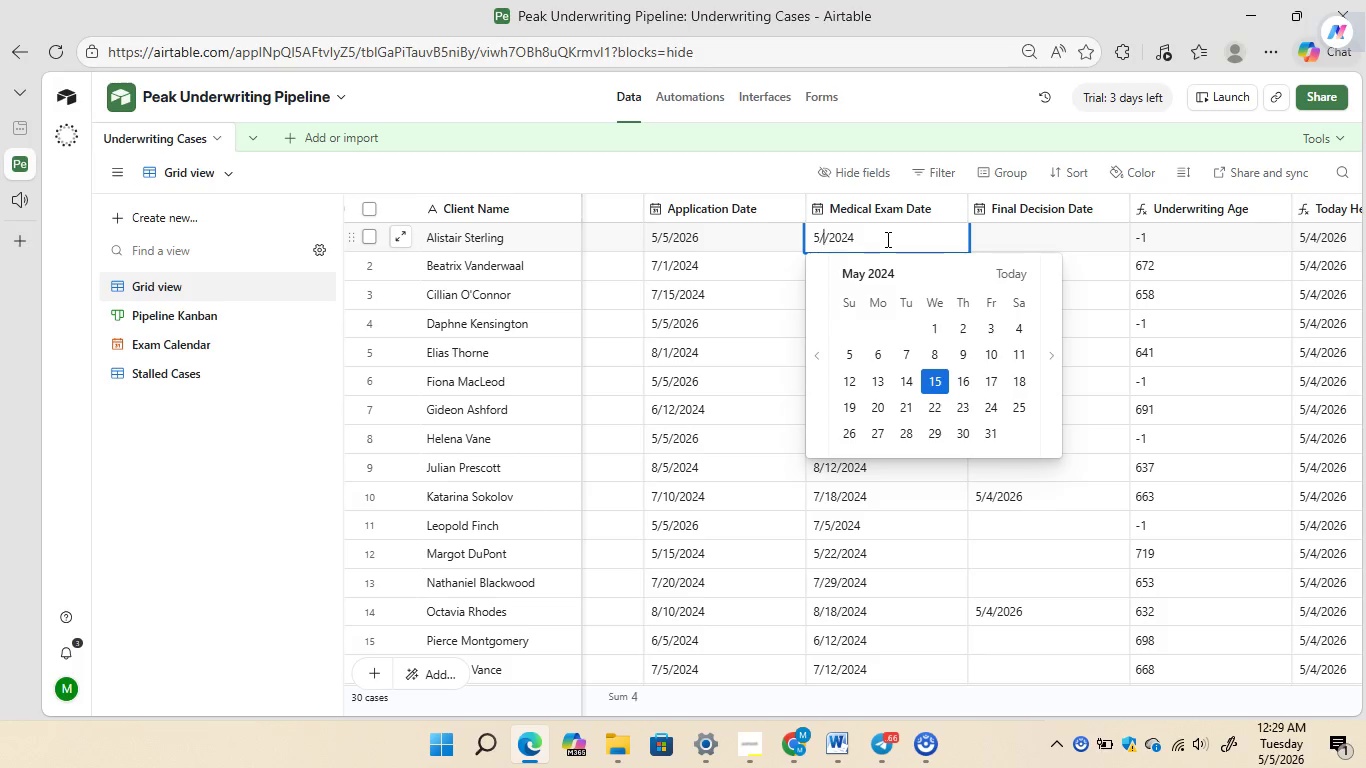 
key(Backspace)
 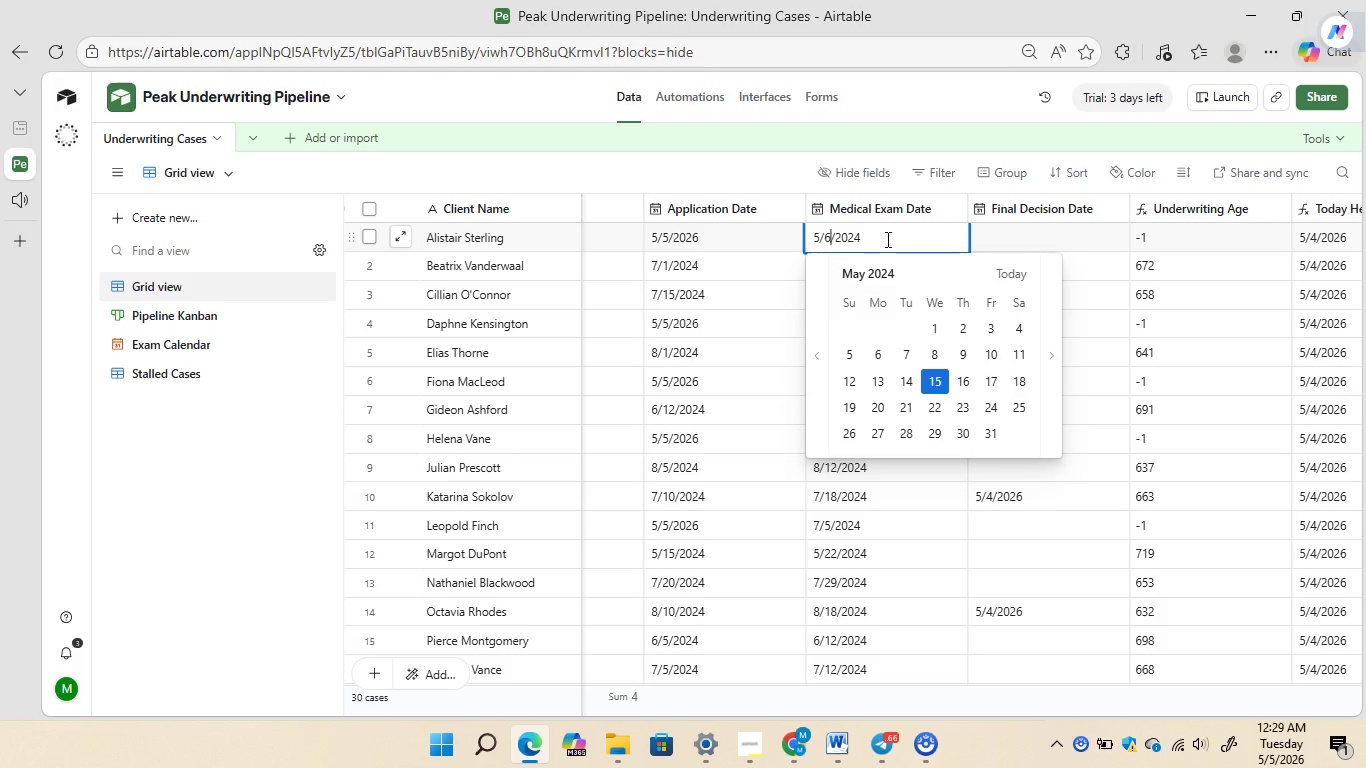 
key(6)
 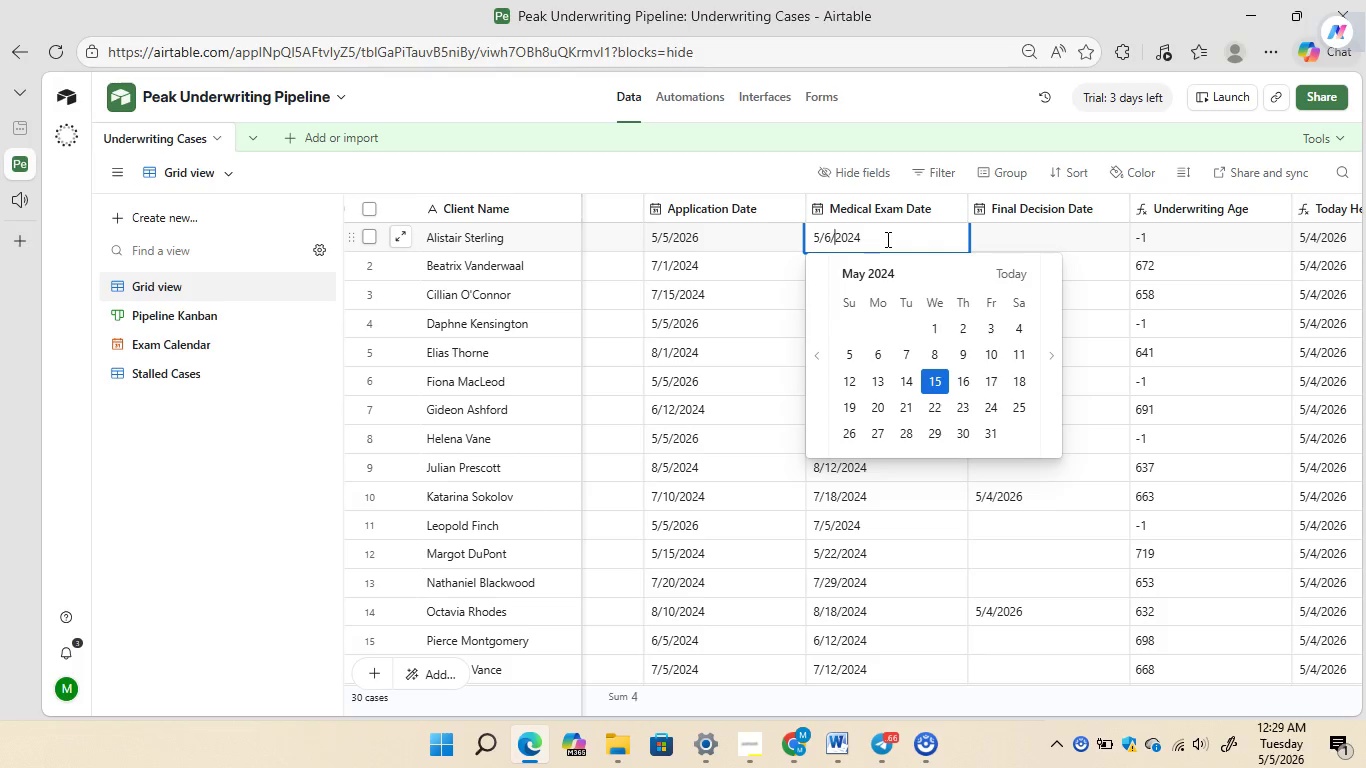 
key(ArrowRight)
 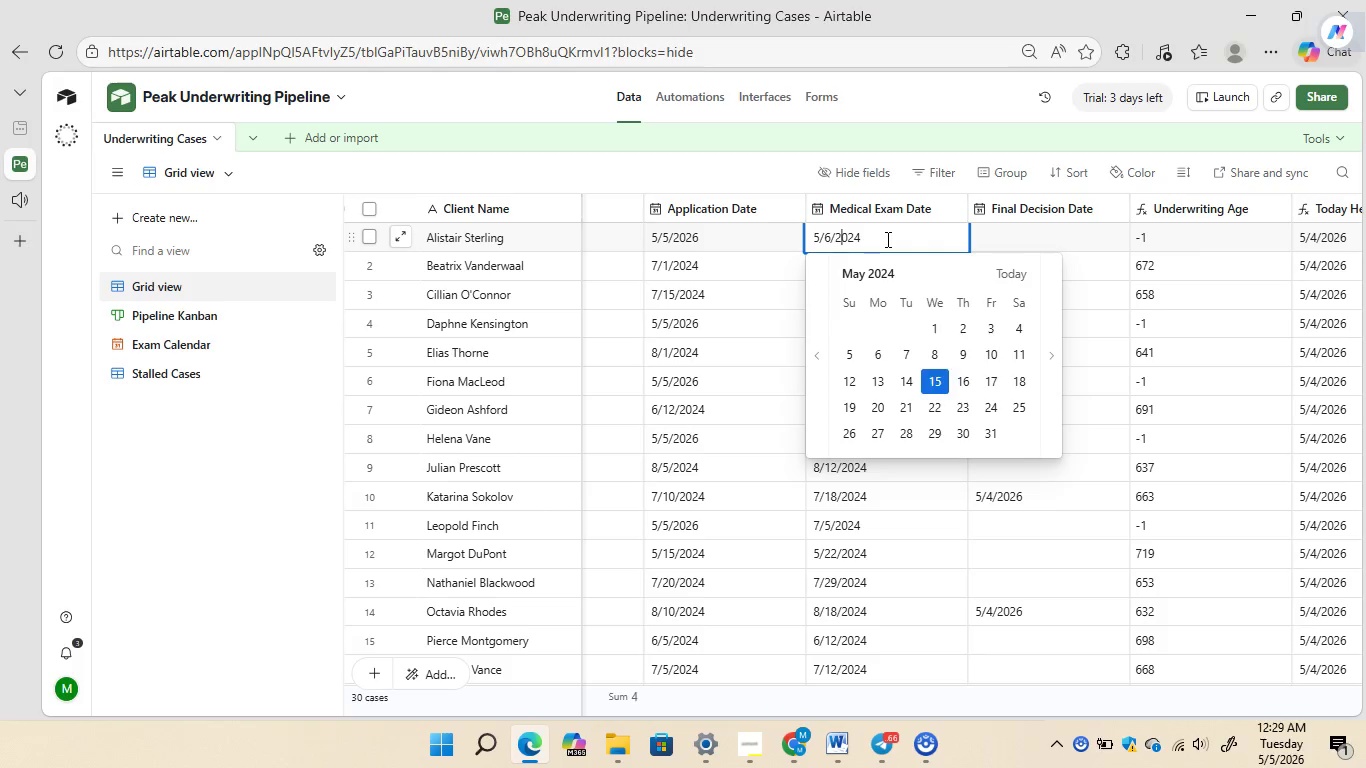 
key(ArrowRight)
 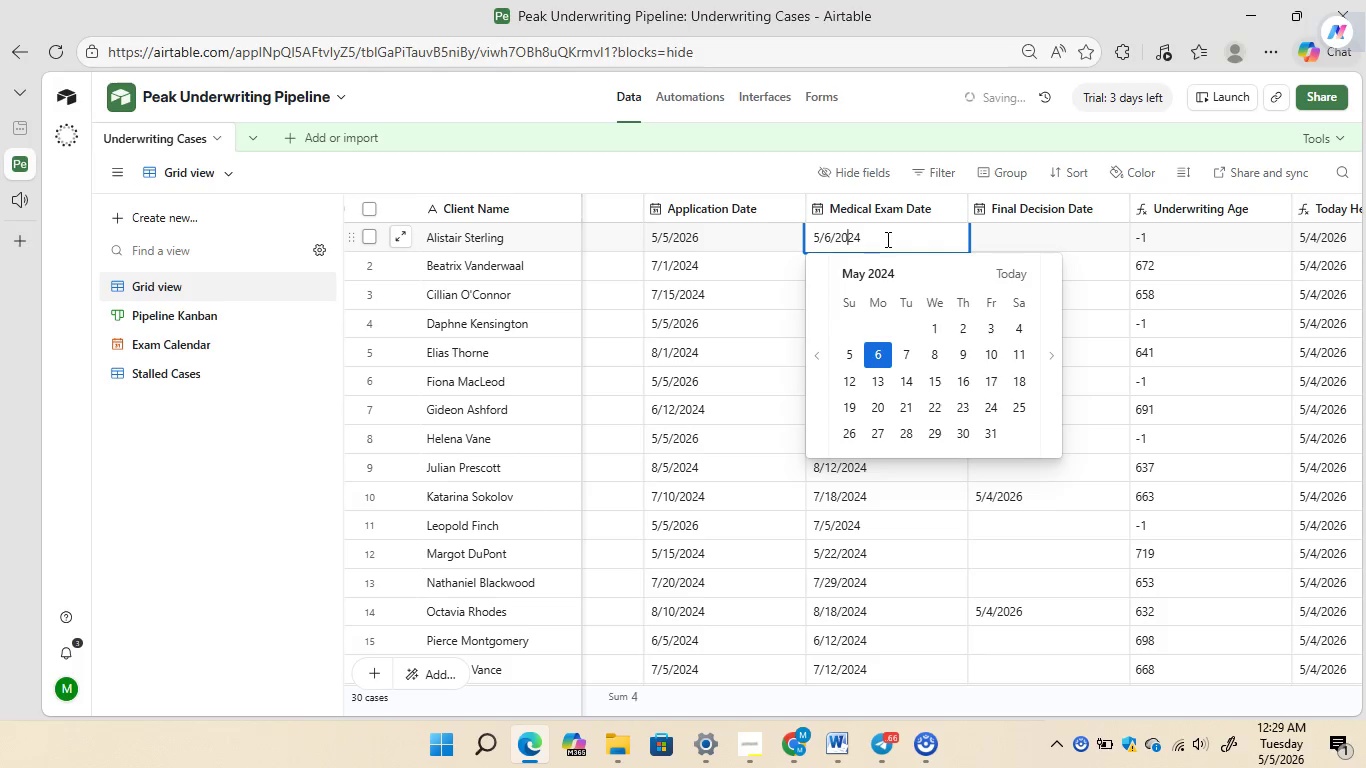 
key(ArrowRight)
 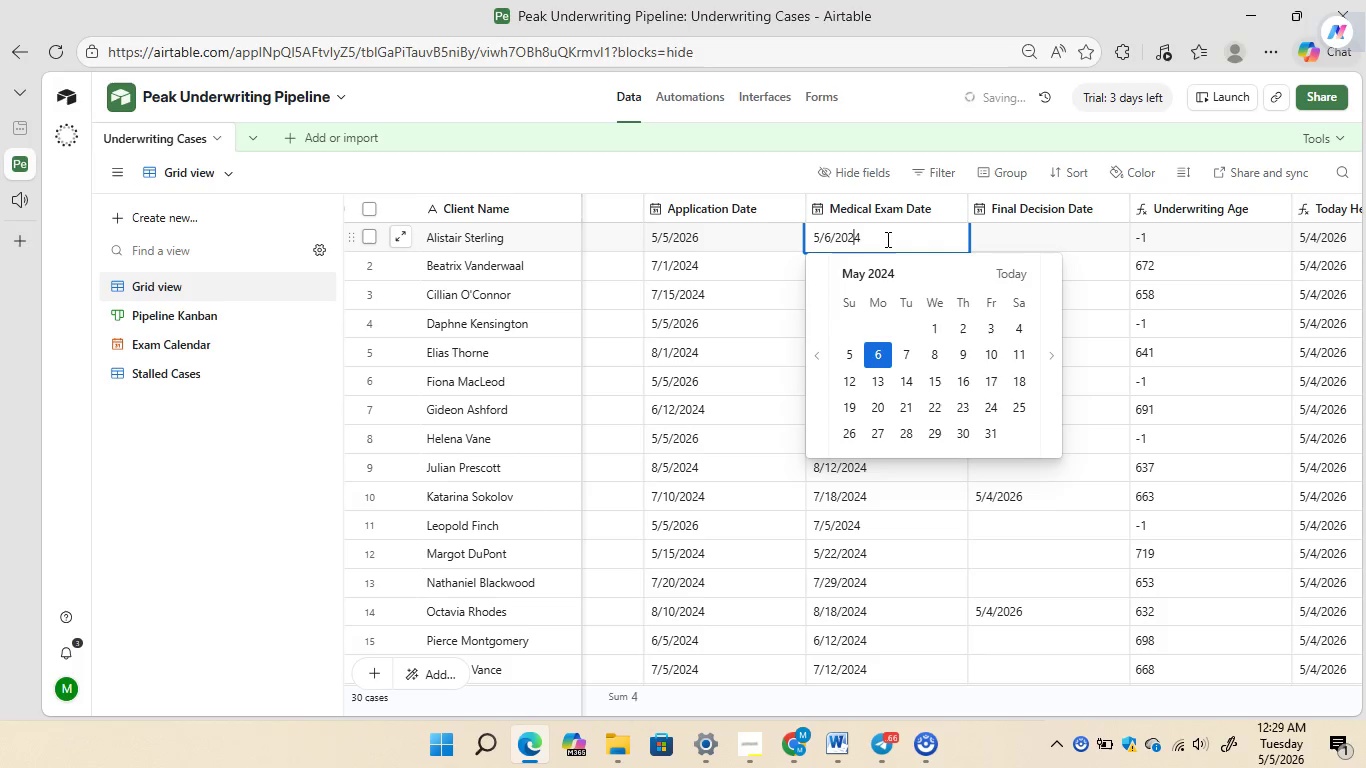 
key(ArrowRight)
 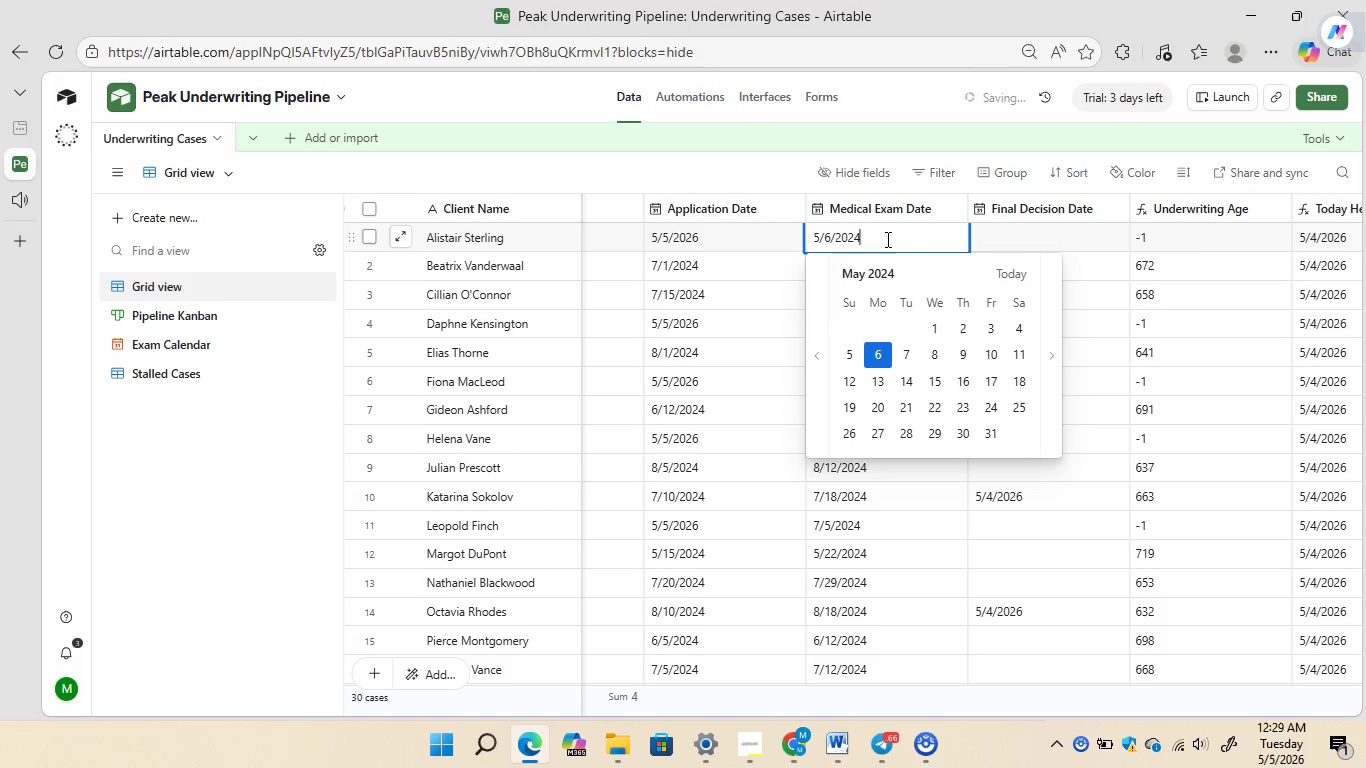 
key(ArrowRight)
 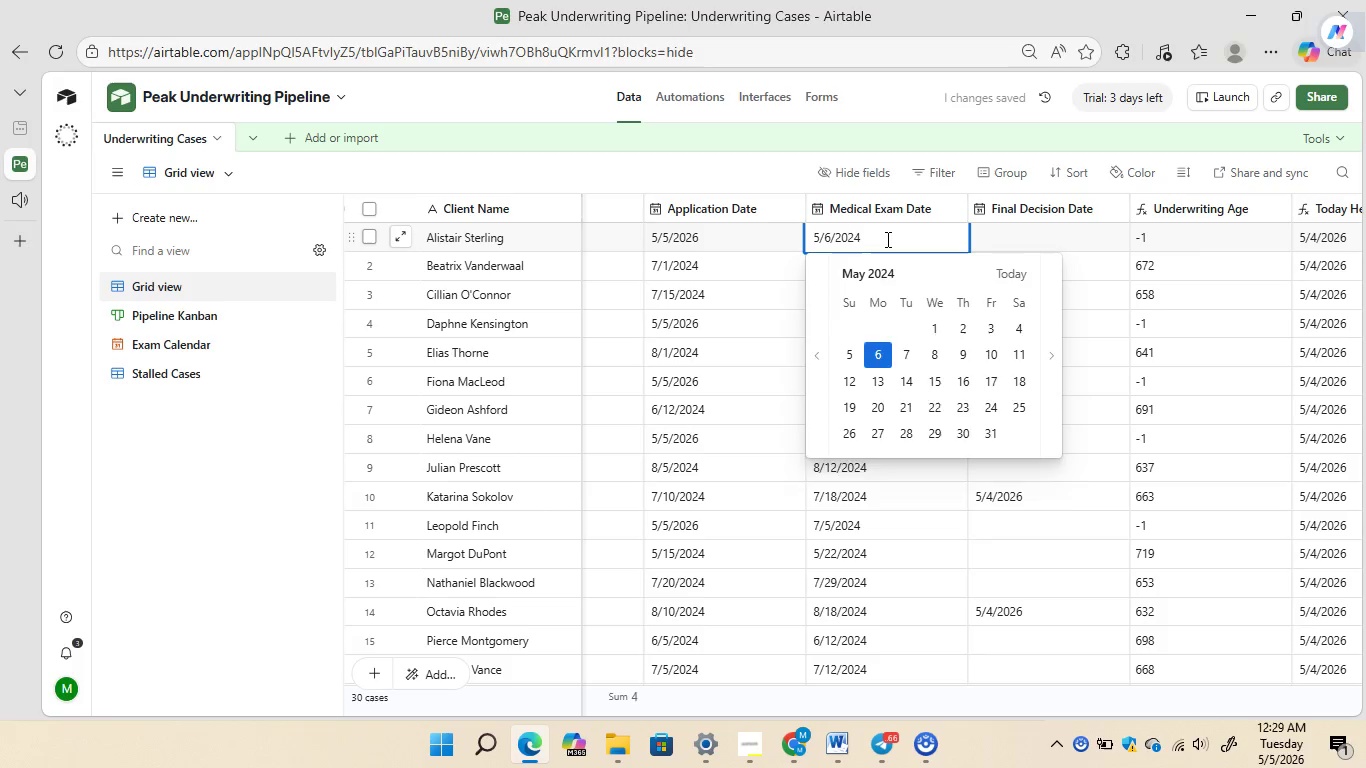 
key(Backspace)
 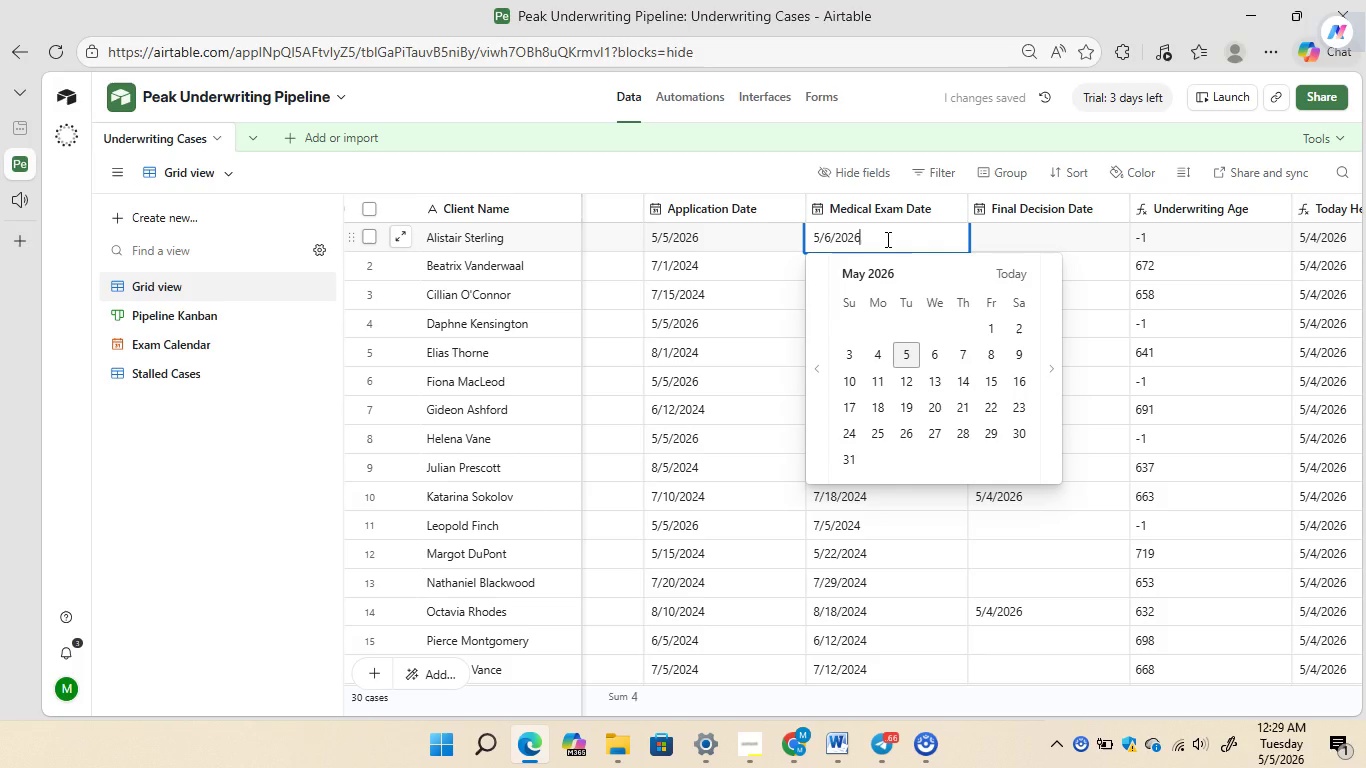 
key(6)
 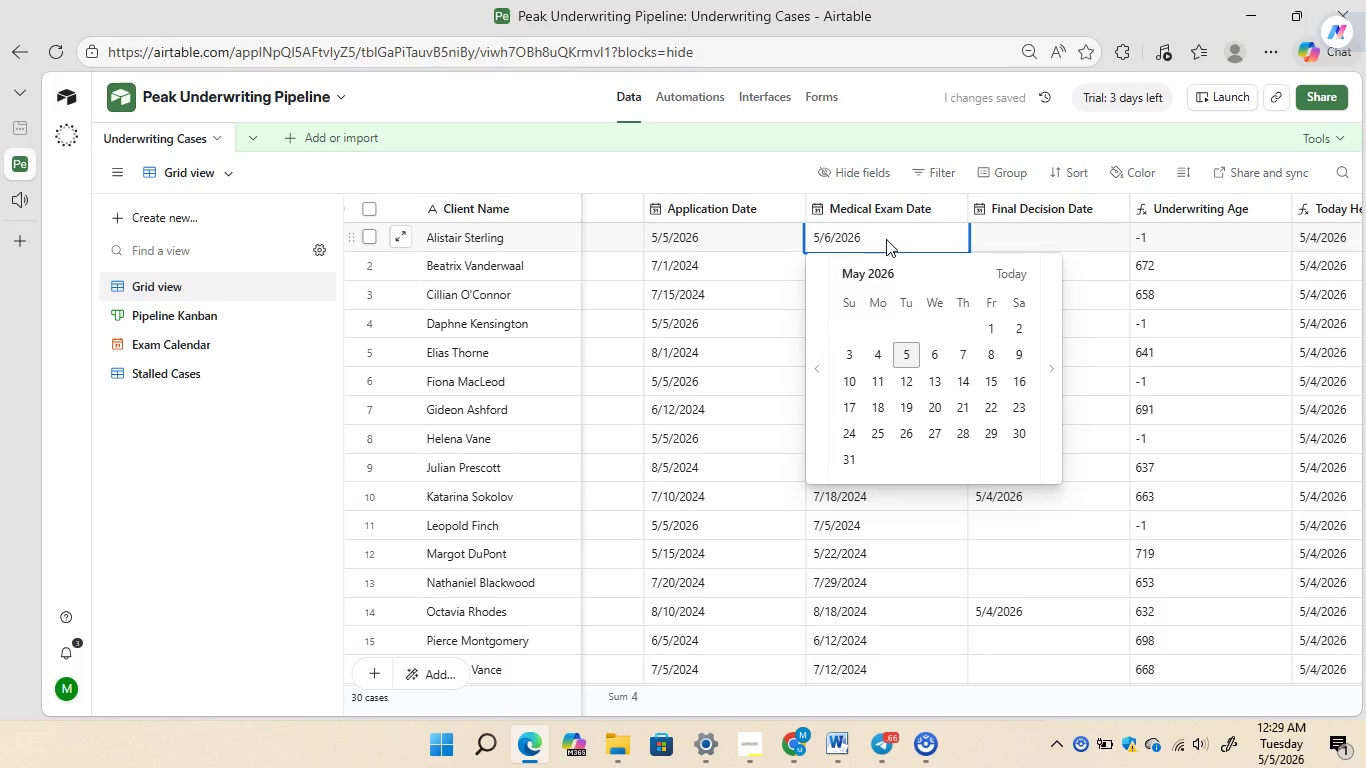 
key(Enter)
 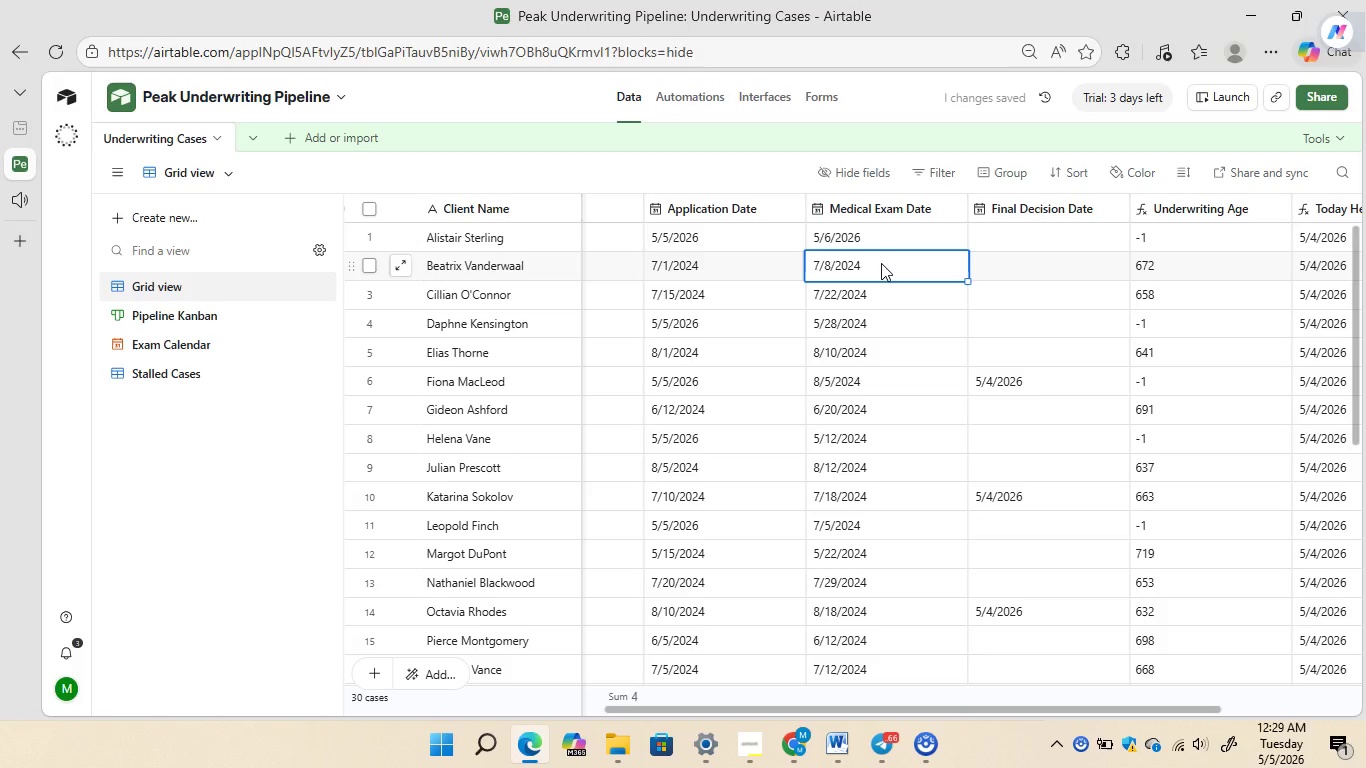 
wait(6.47)
 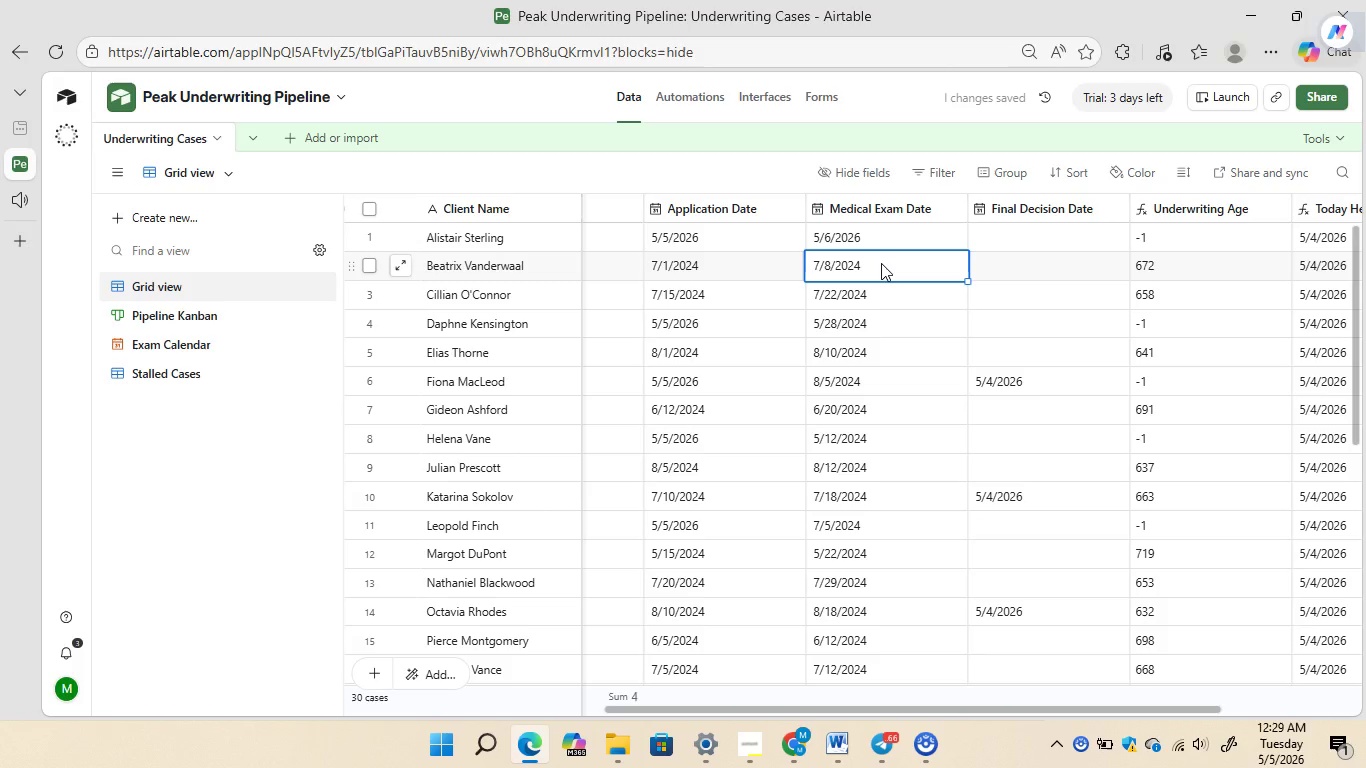 
double_click([881, 263])
 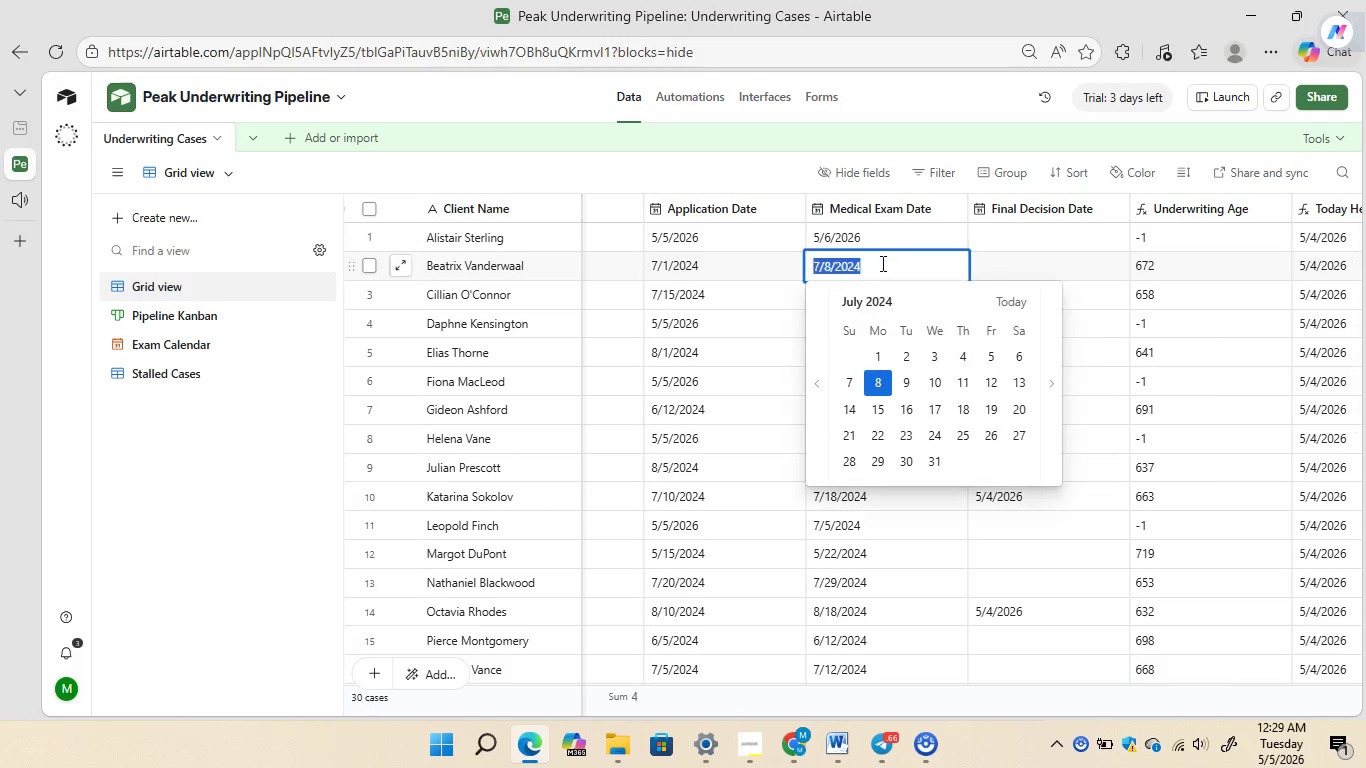 
triple_click([881, 263])
 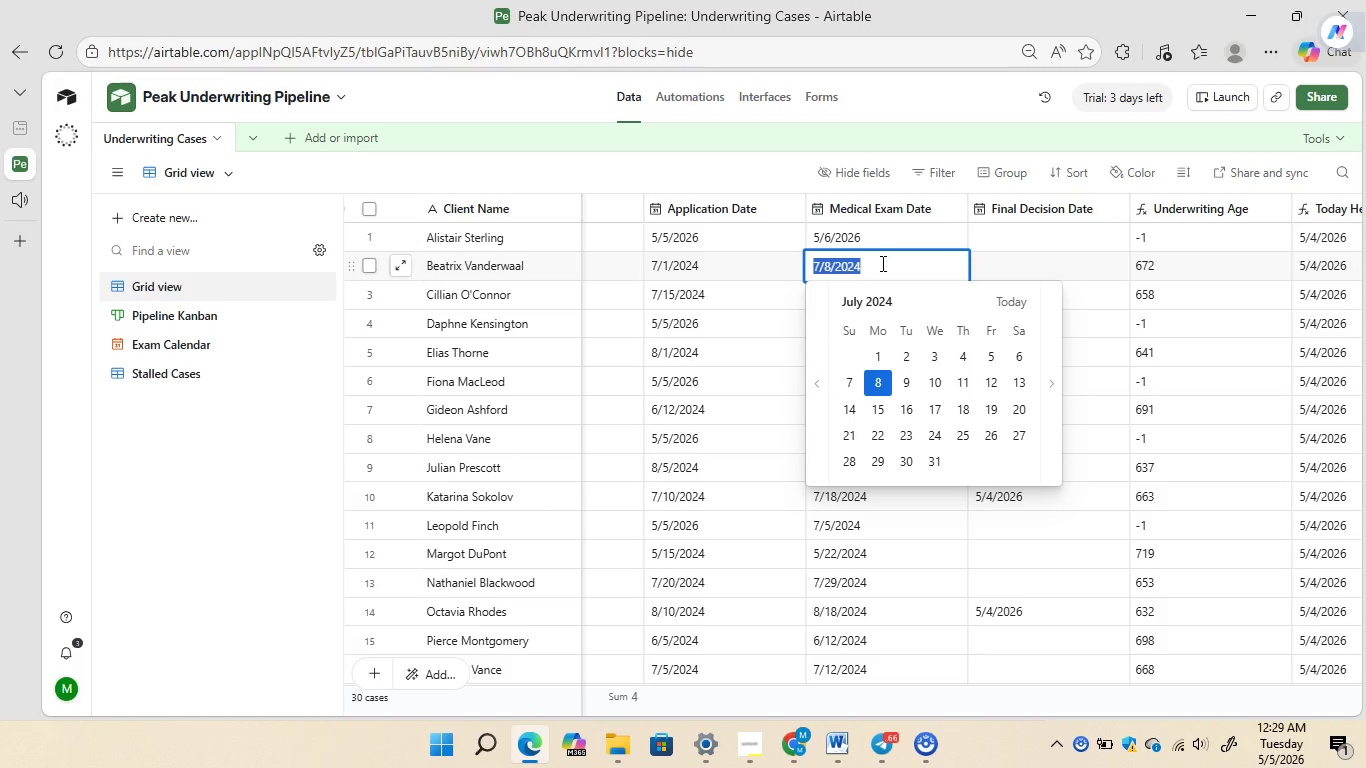 
triple_click([881, 263])
 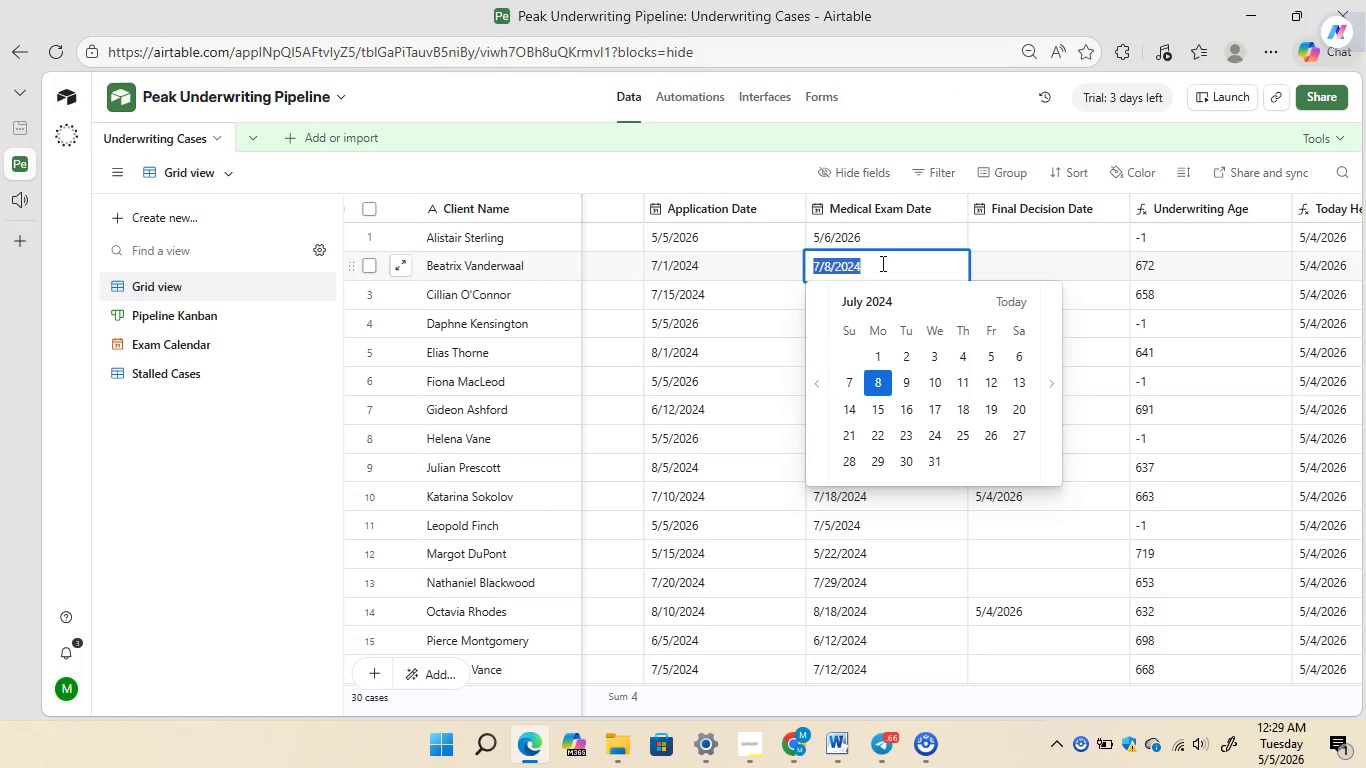 
triple_click([881, 263])
 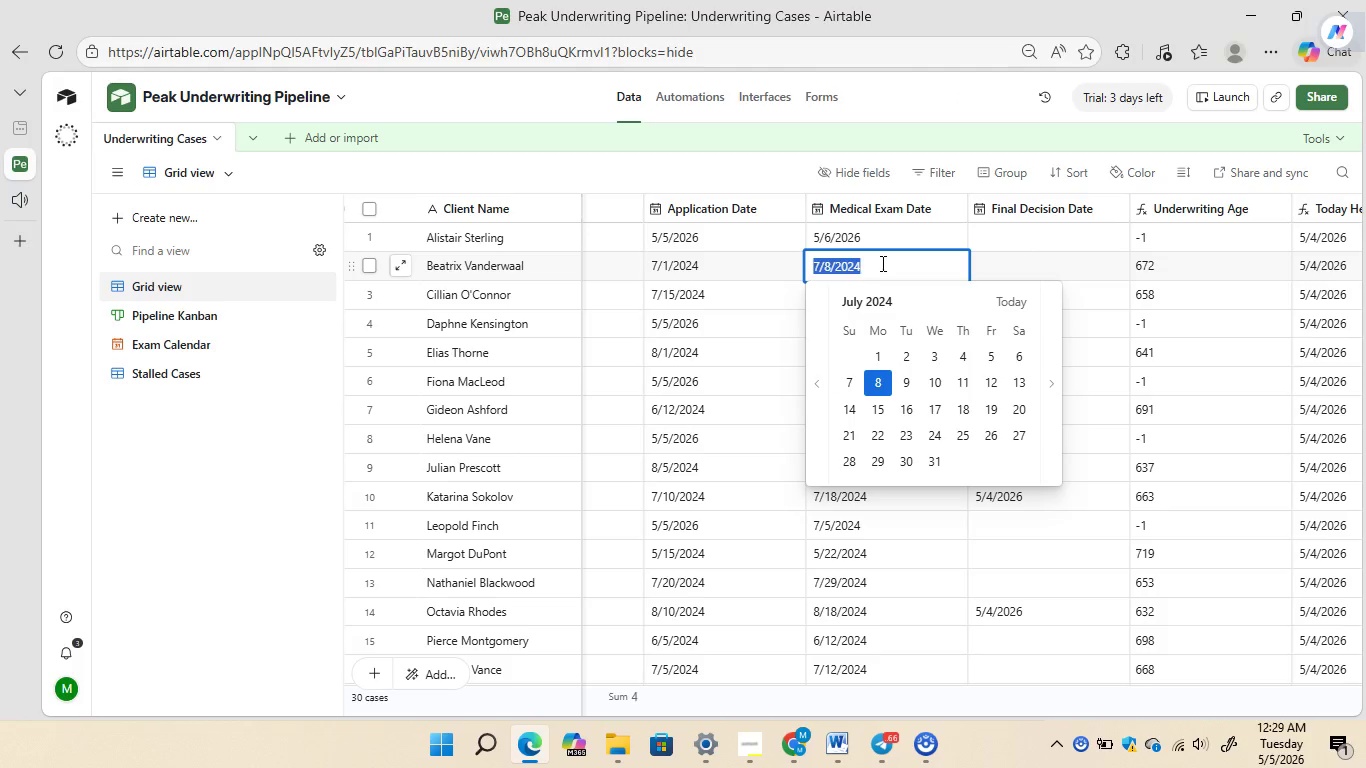 
left_click([881, 263])
 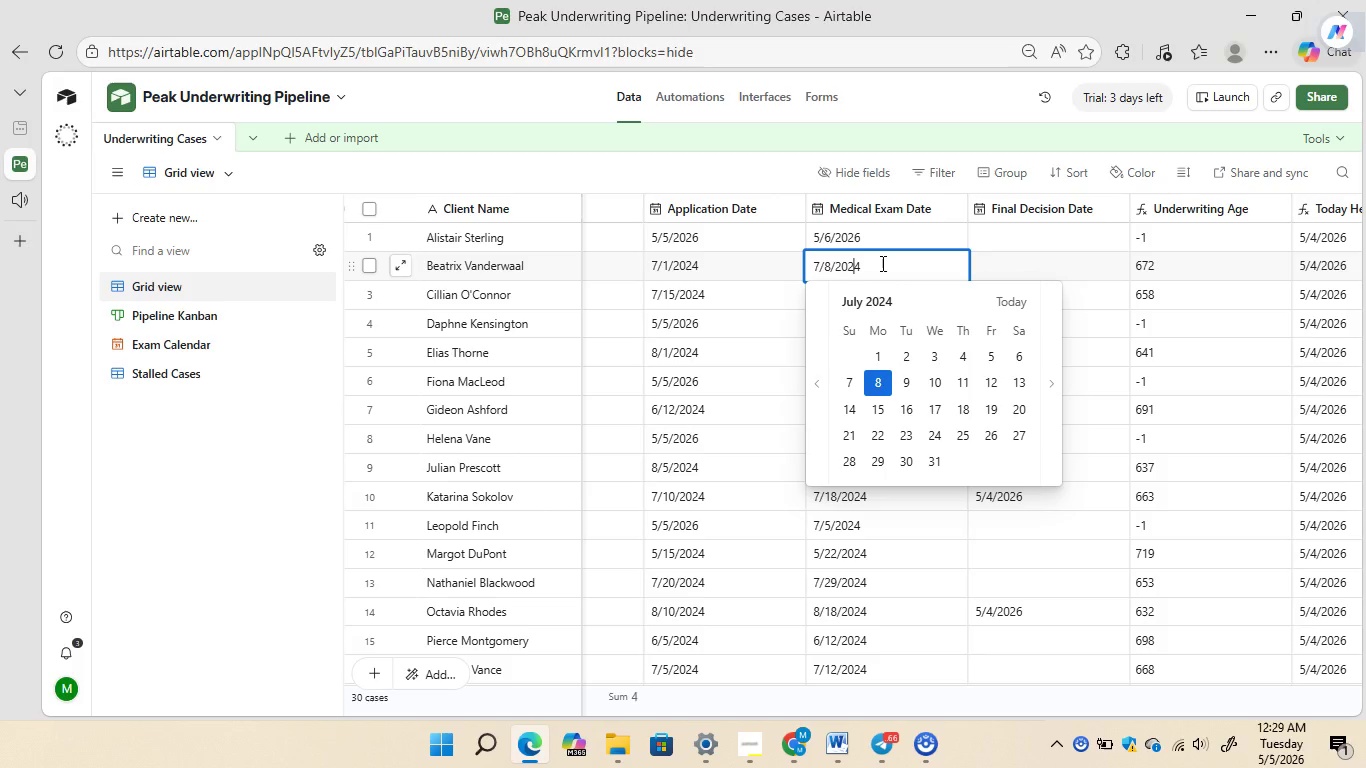 
key(ArrowLeft)
 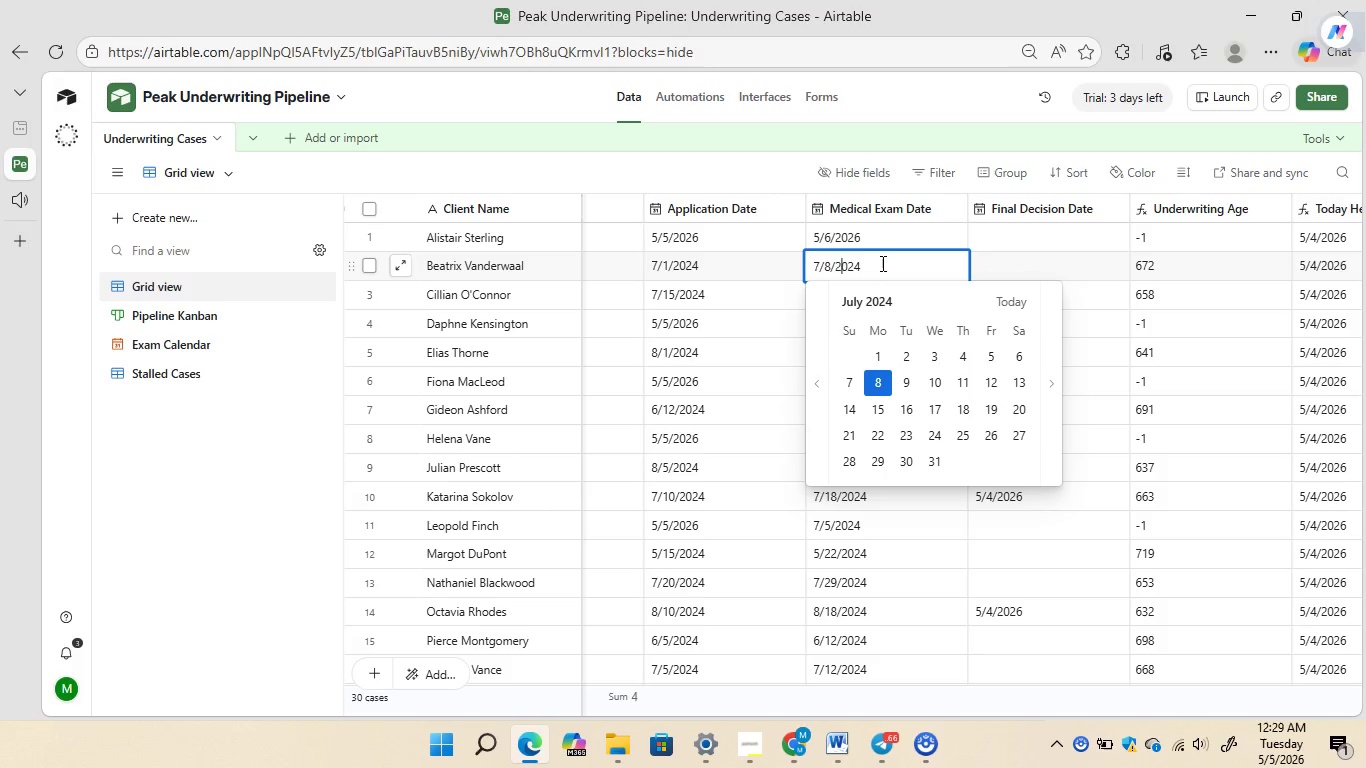 
key(ArrowLeft)
 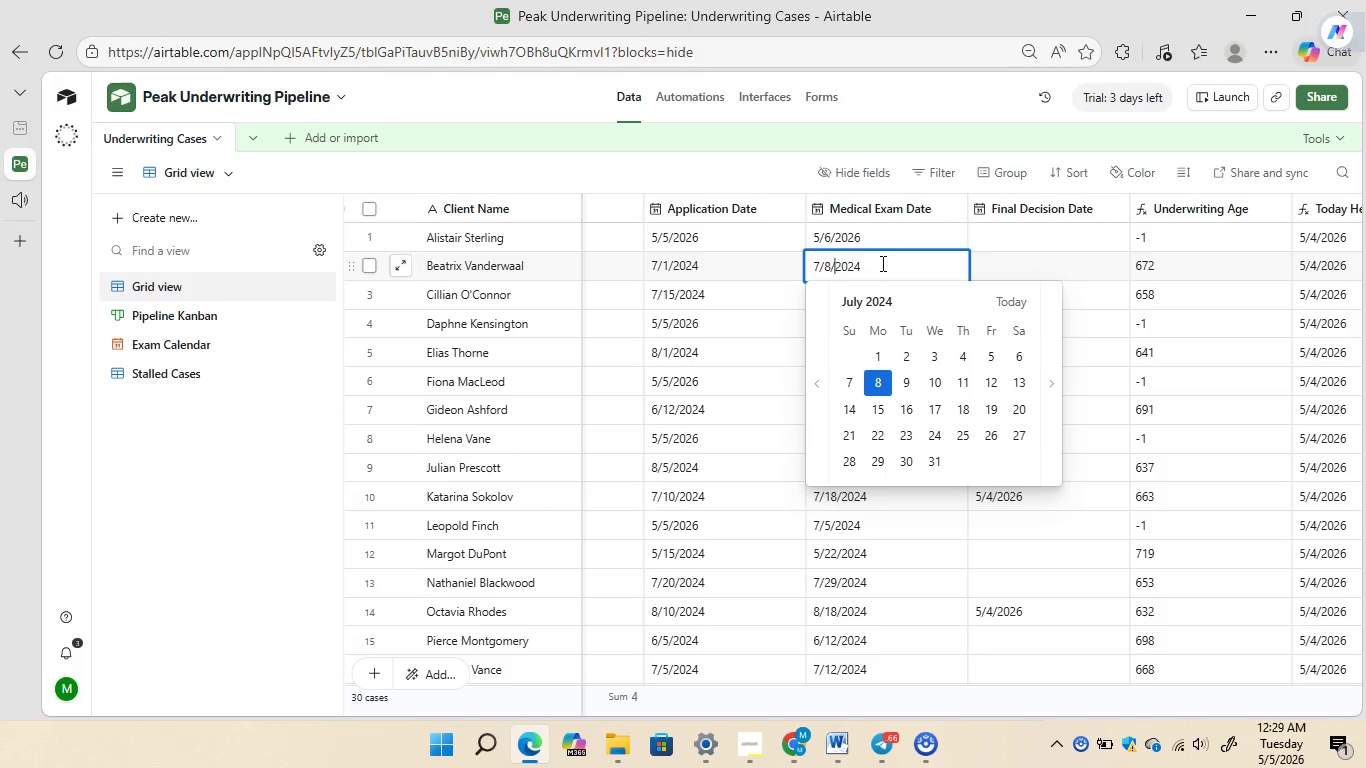 
key(ArrowLeft)
 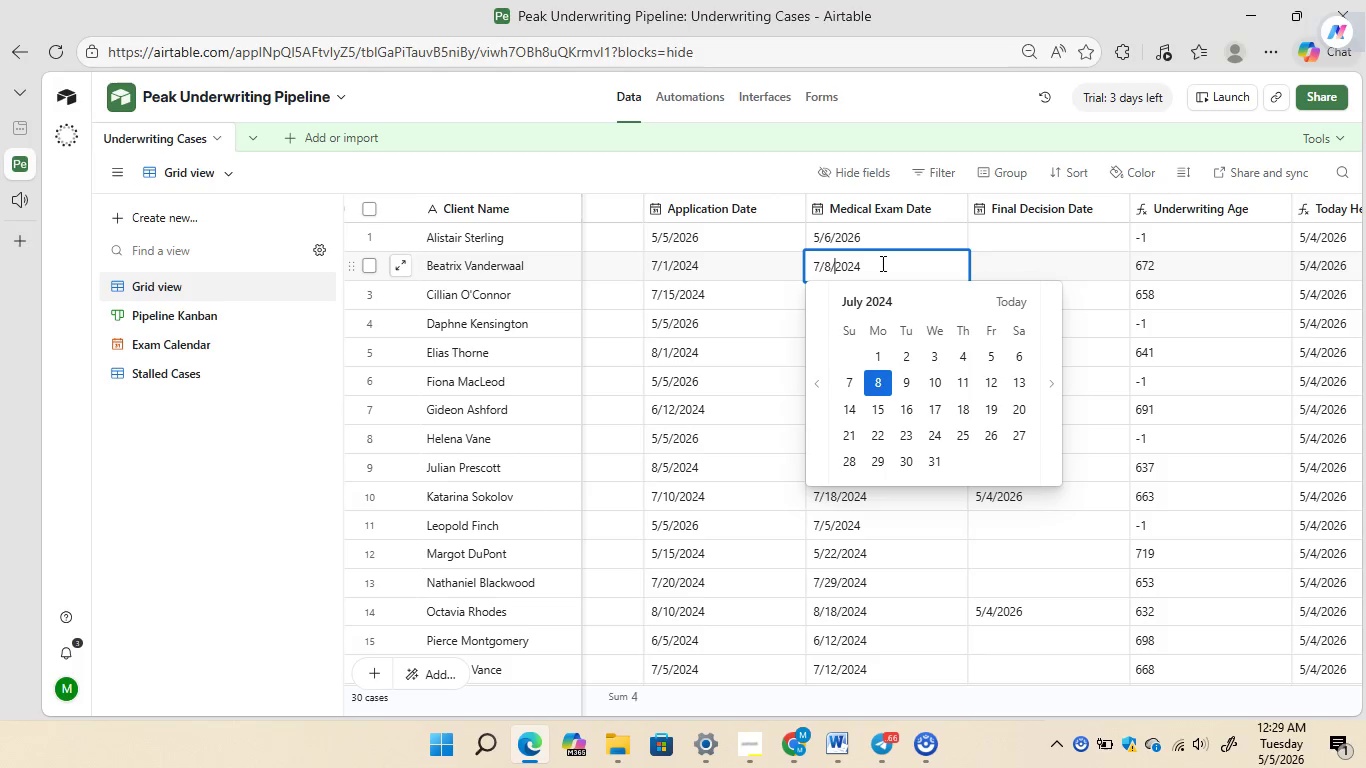 
key(ArrowLeft)
 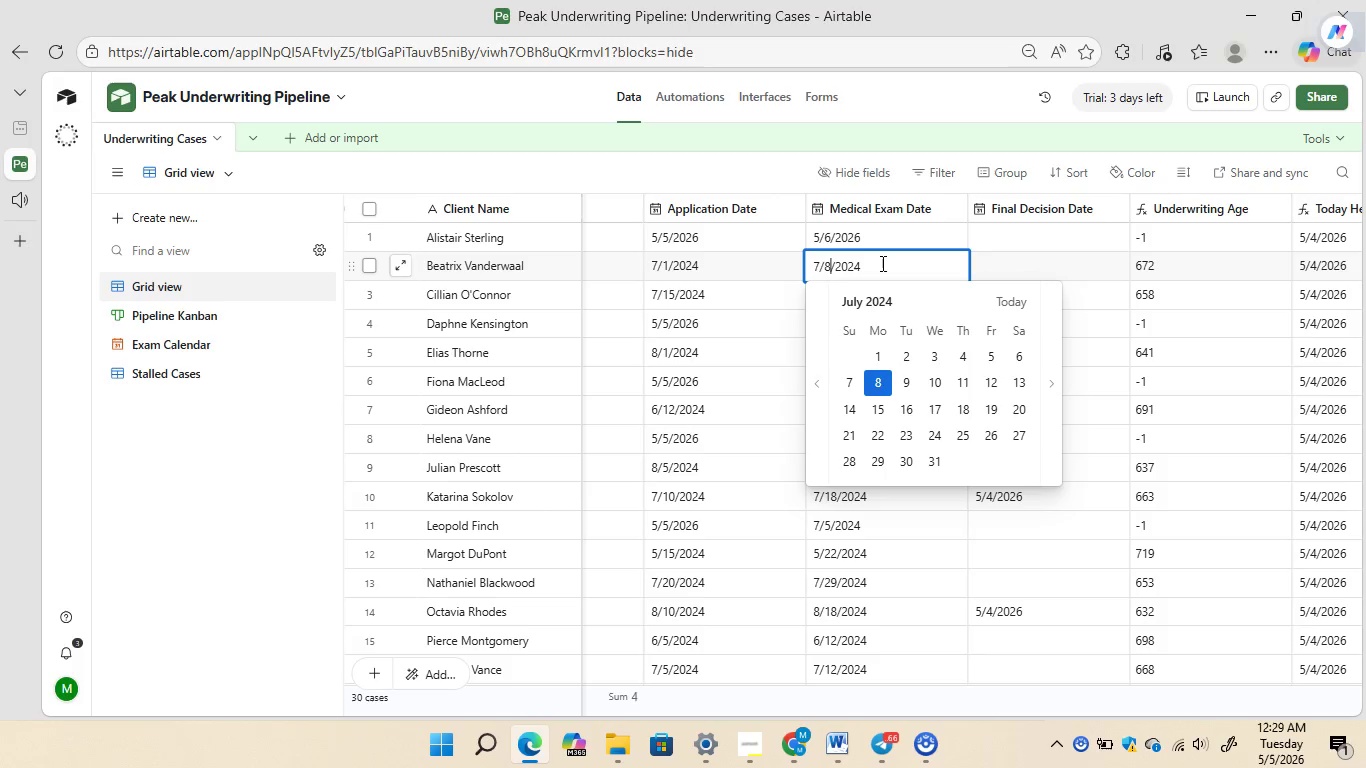 
key(ArrowLeft)
 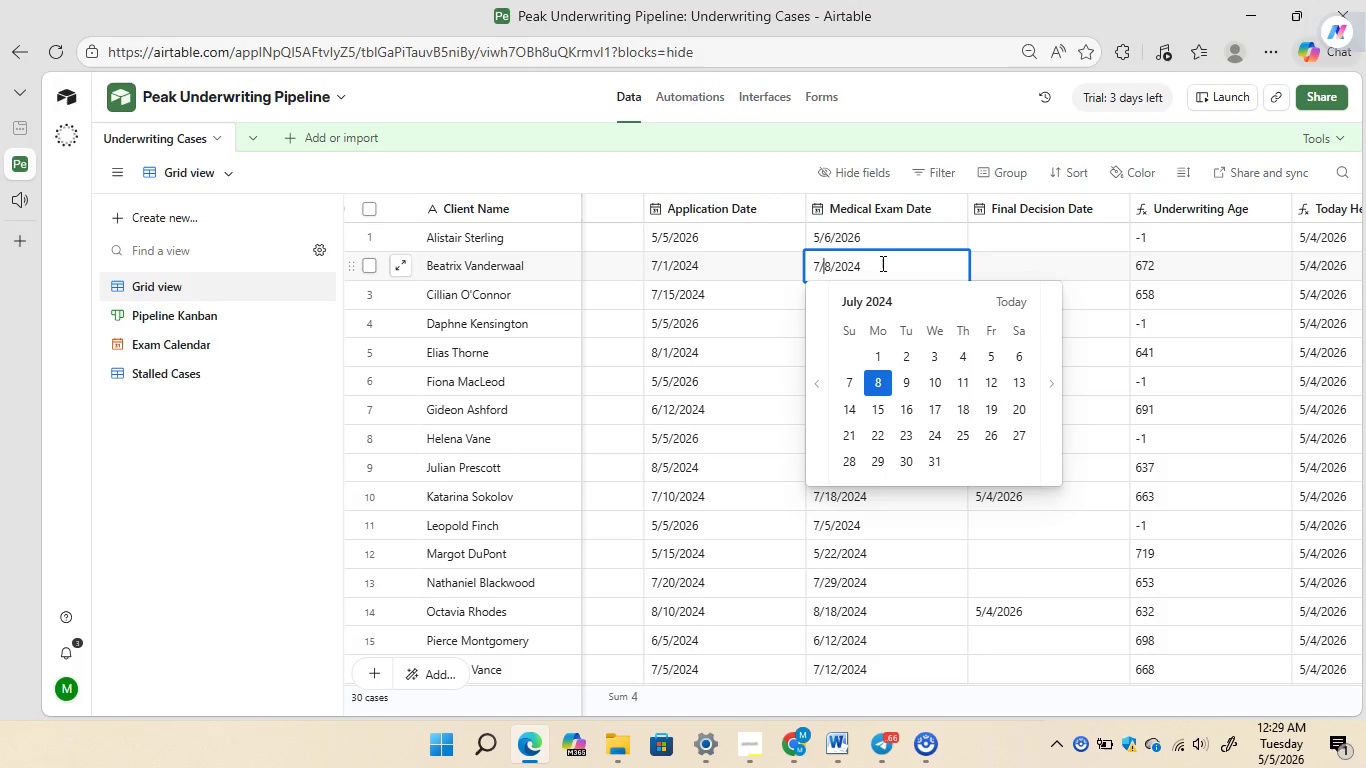 
key(ArrowLeft)
 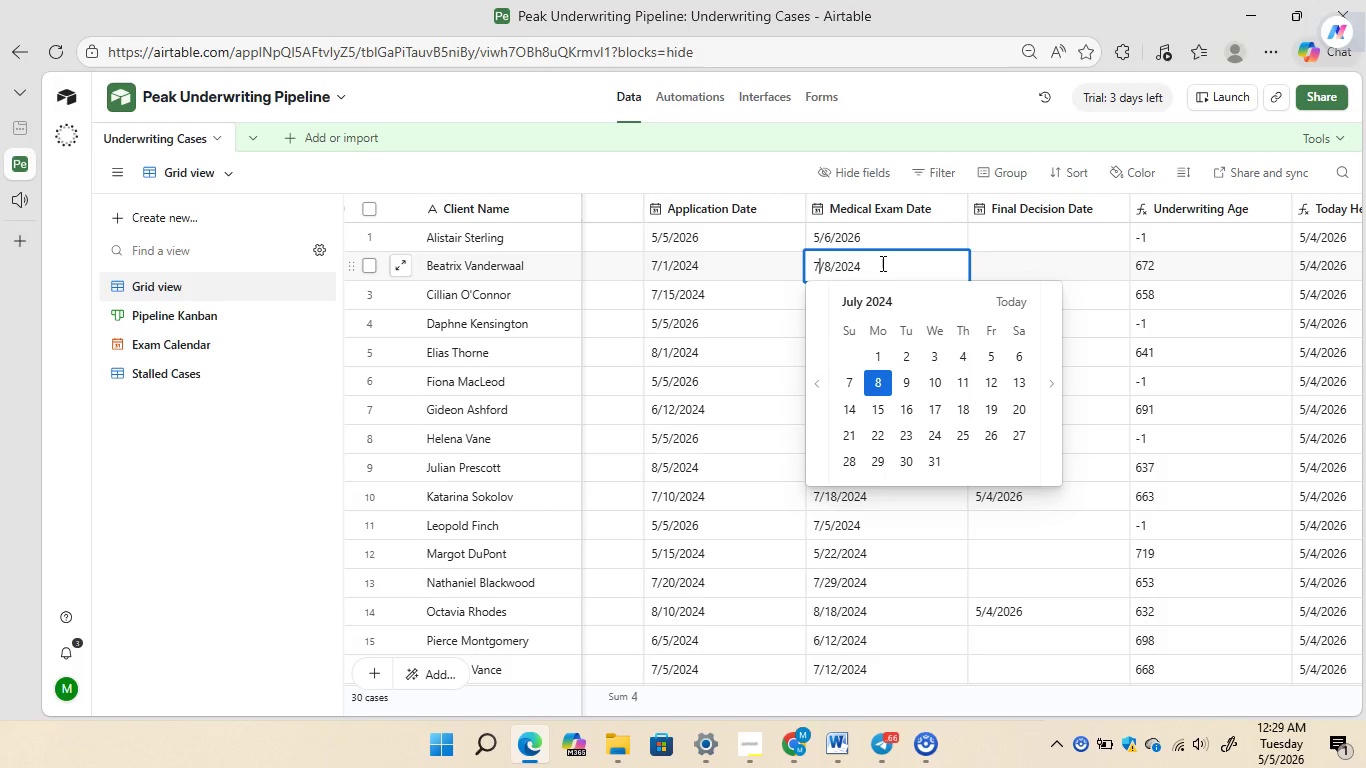 
key(ArrowLeft)
 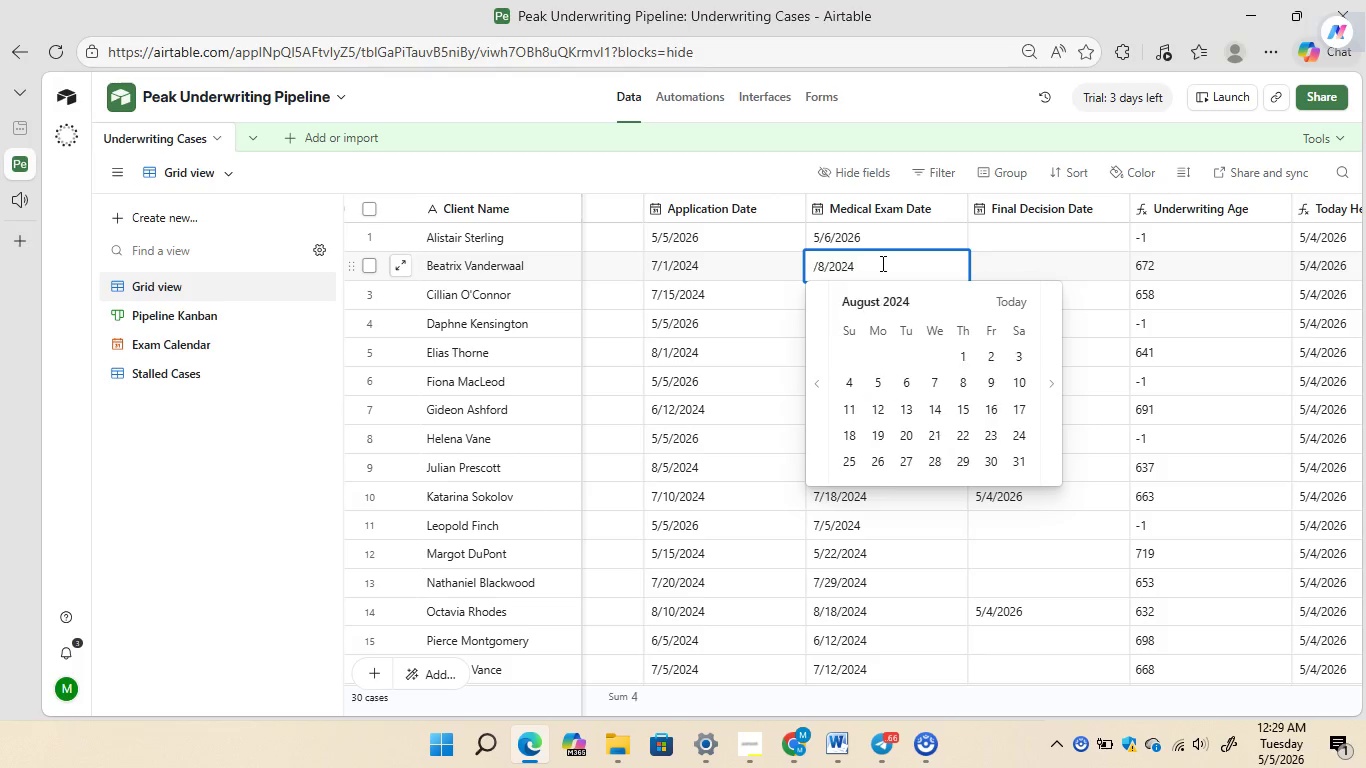 
key(Backspace)
 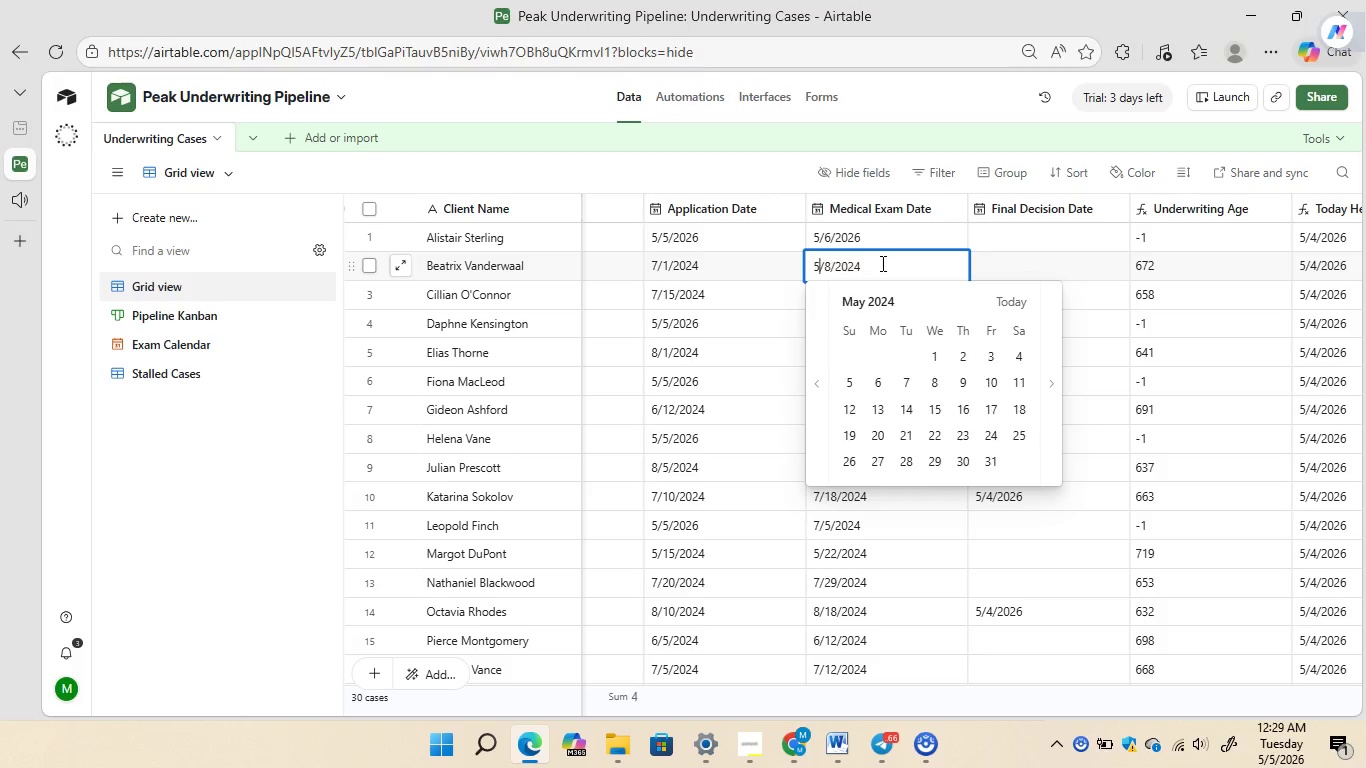 
key(5)
 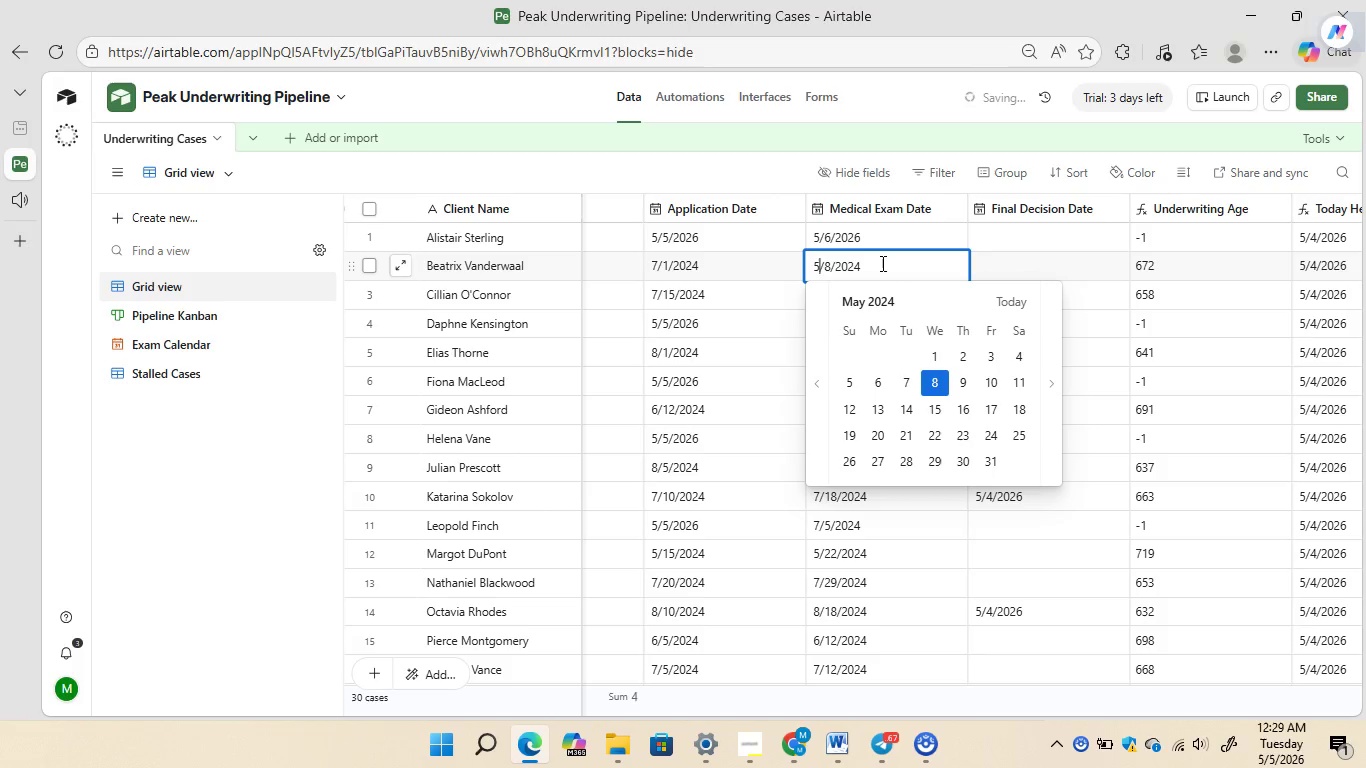 
key(ArrowRight)
 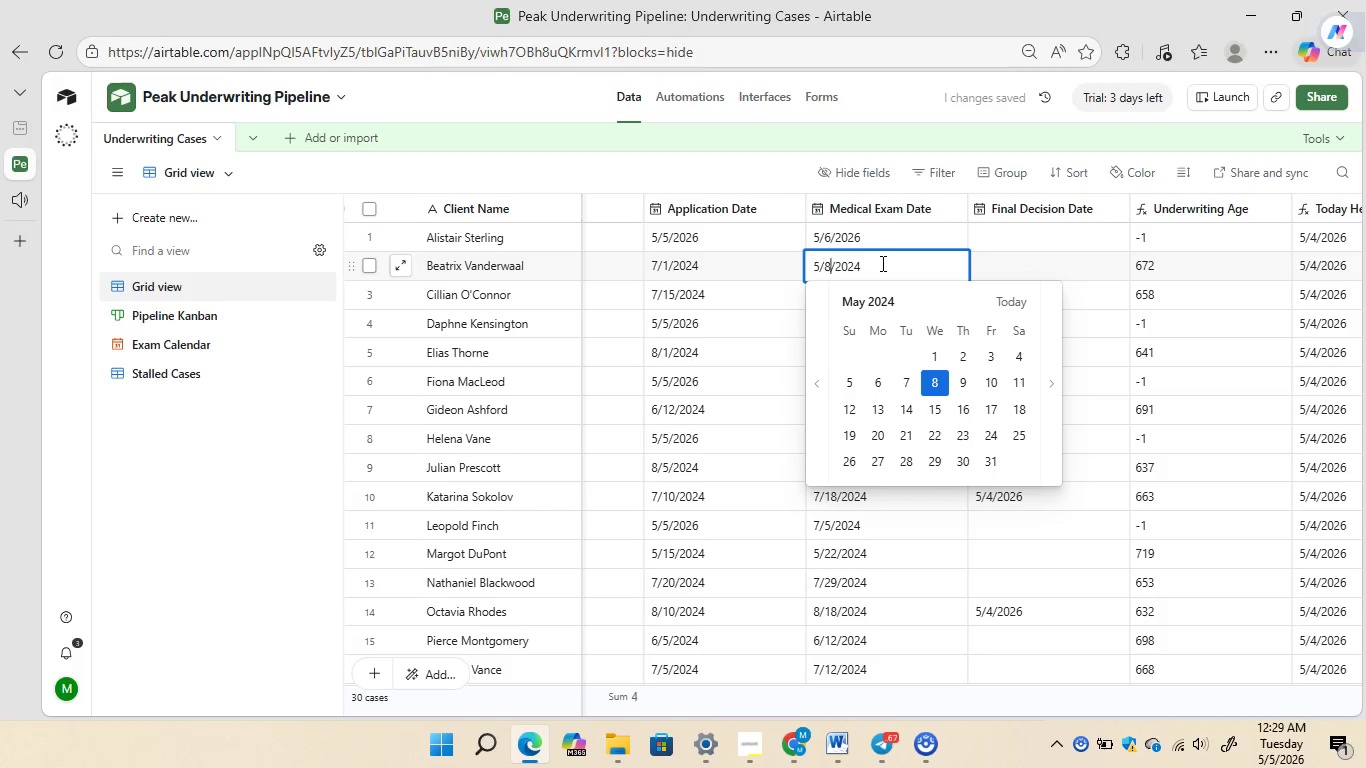 
key(ArrowRight)
 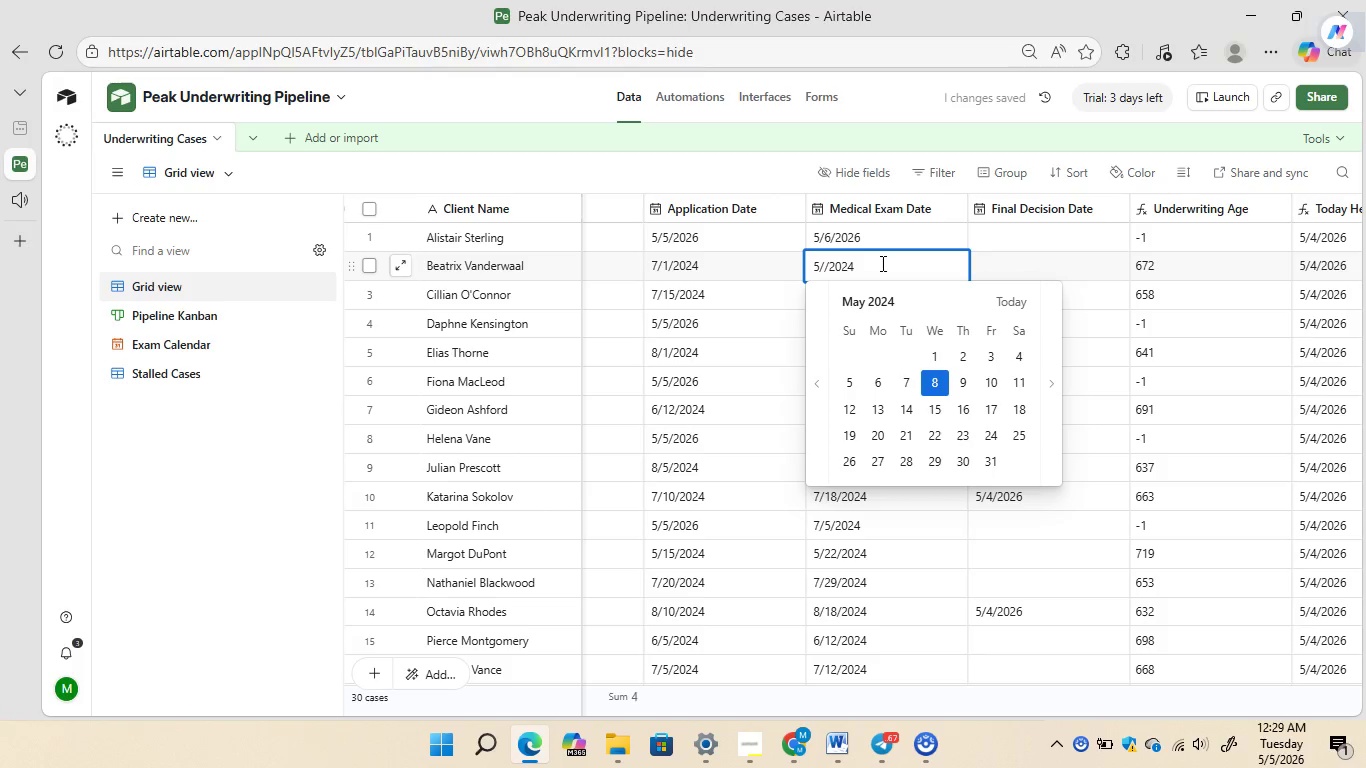 
key(Backspace)
type(12)
 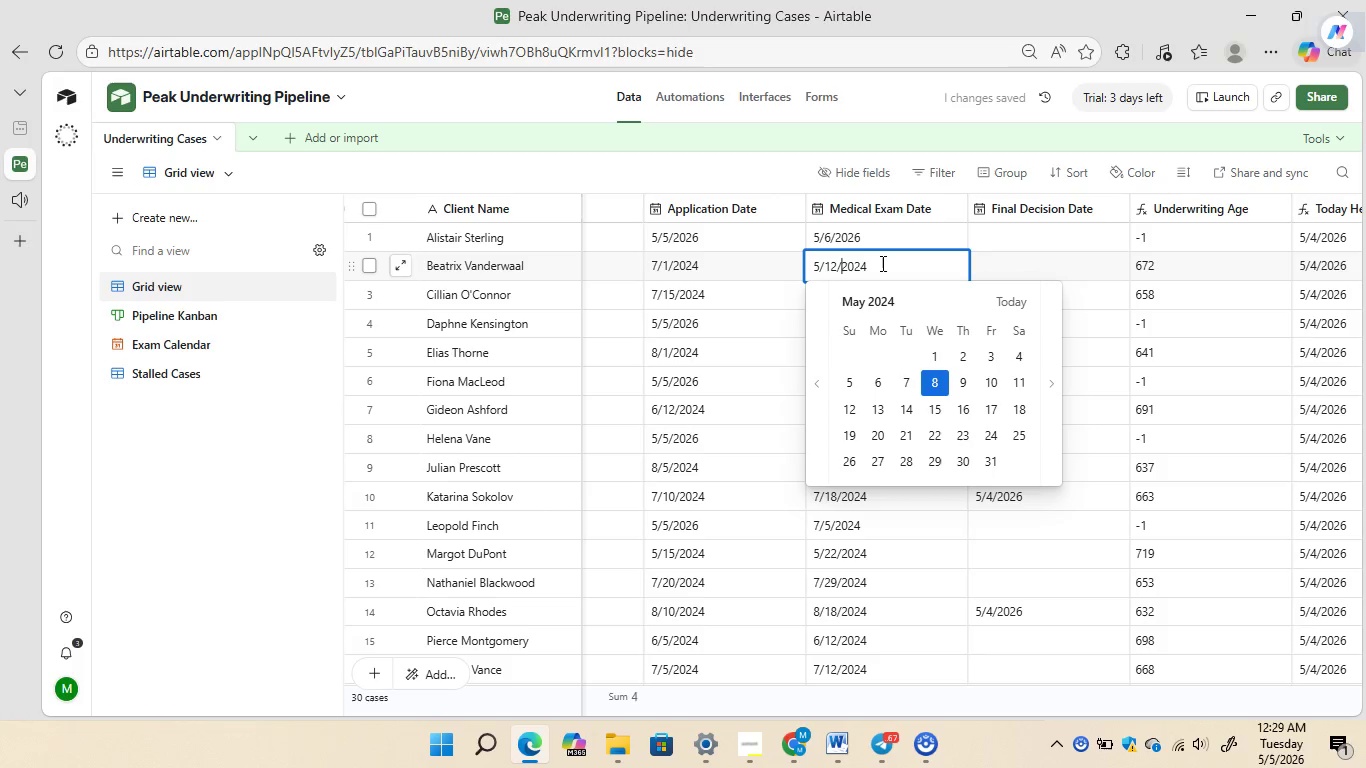 
key(ArrowRight)
 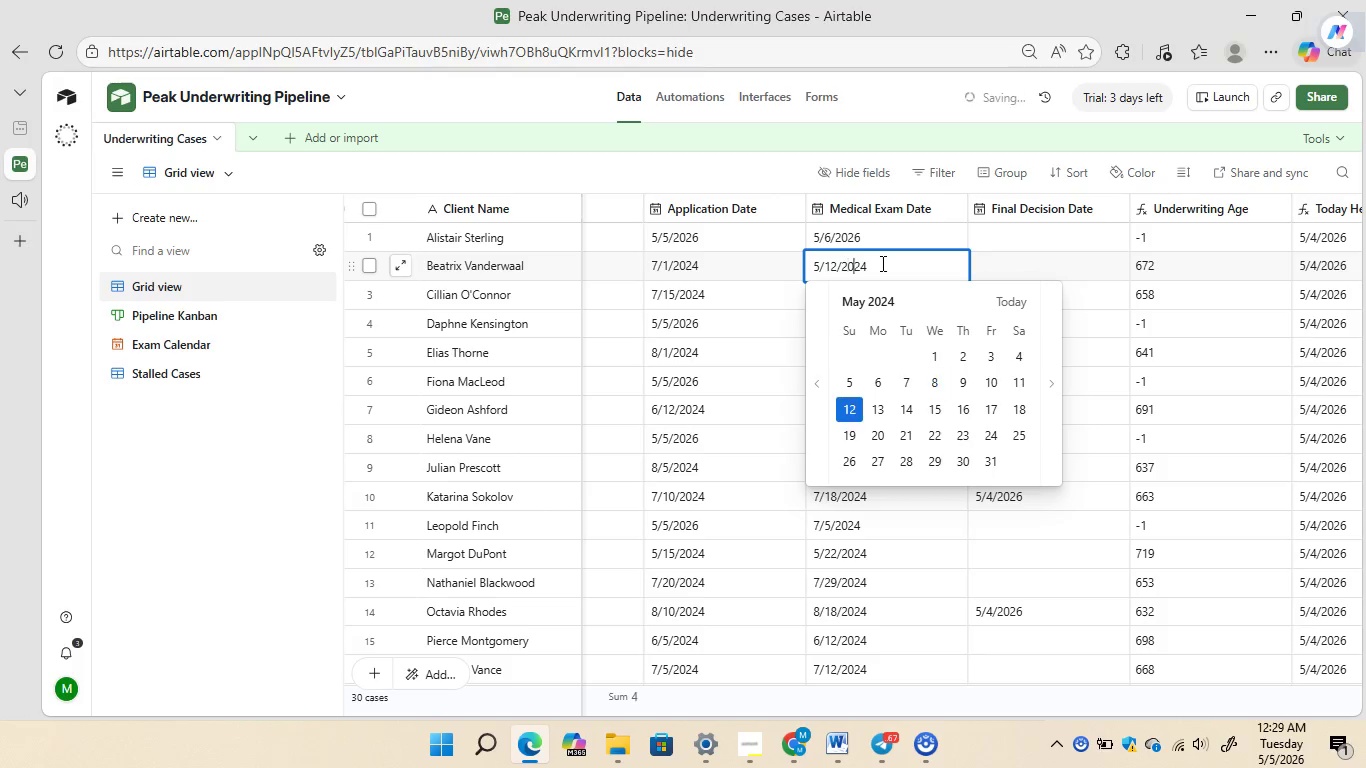 
key(ArrowRight)
 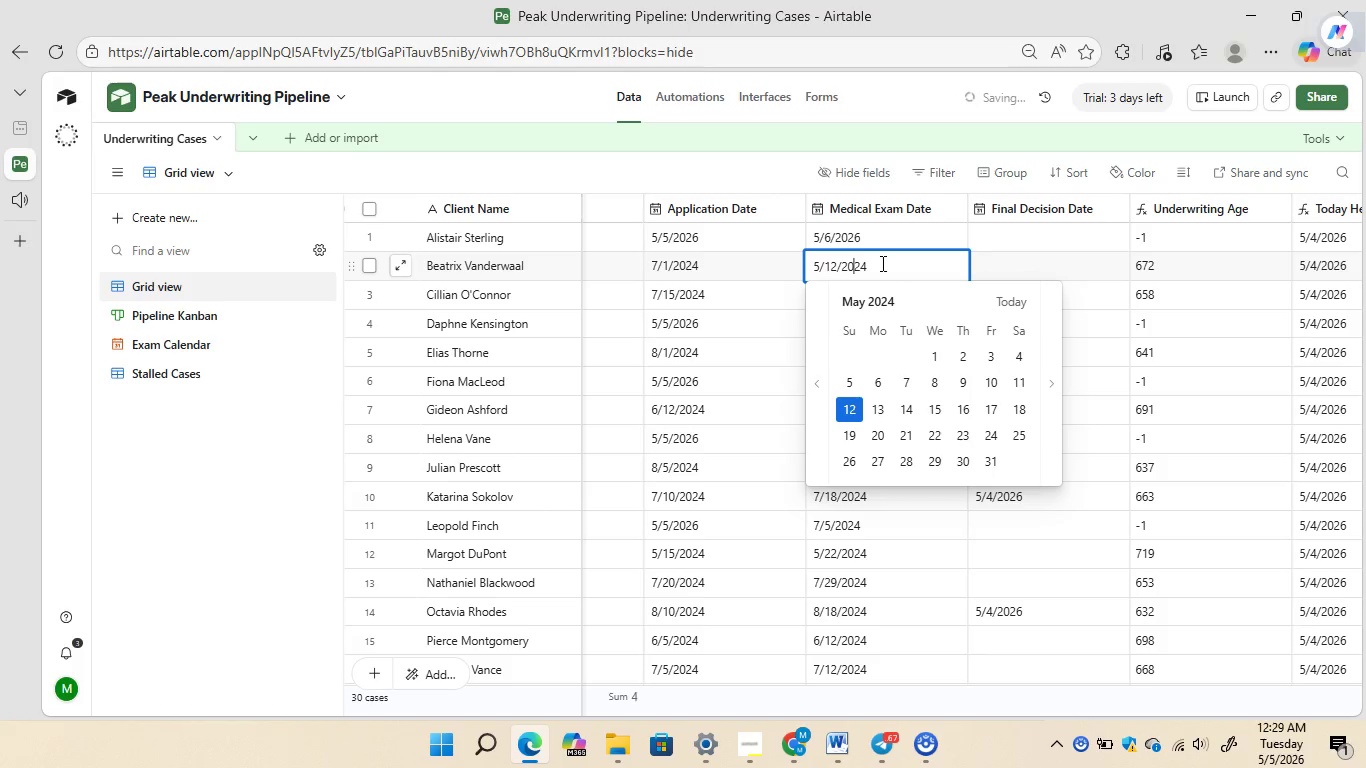 
key(ArrowRight)
 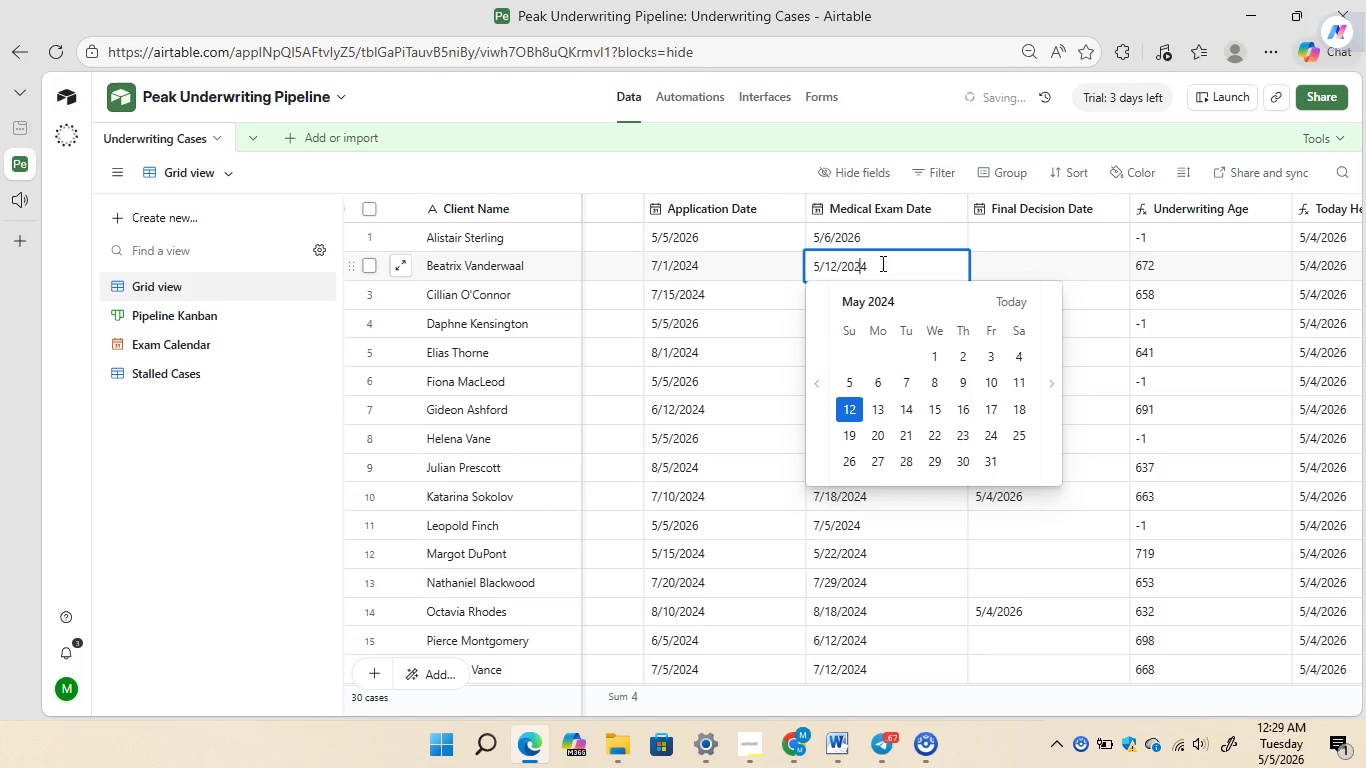 
key(ArrowRight)
 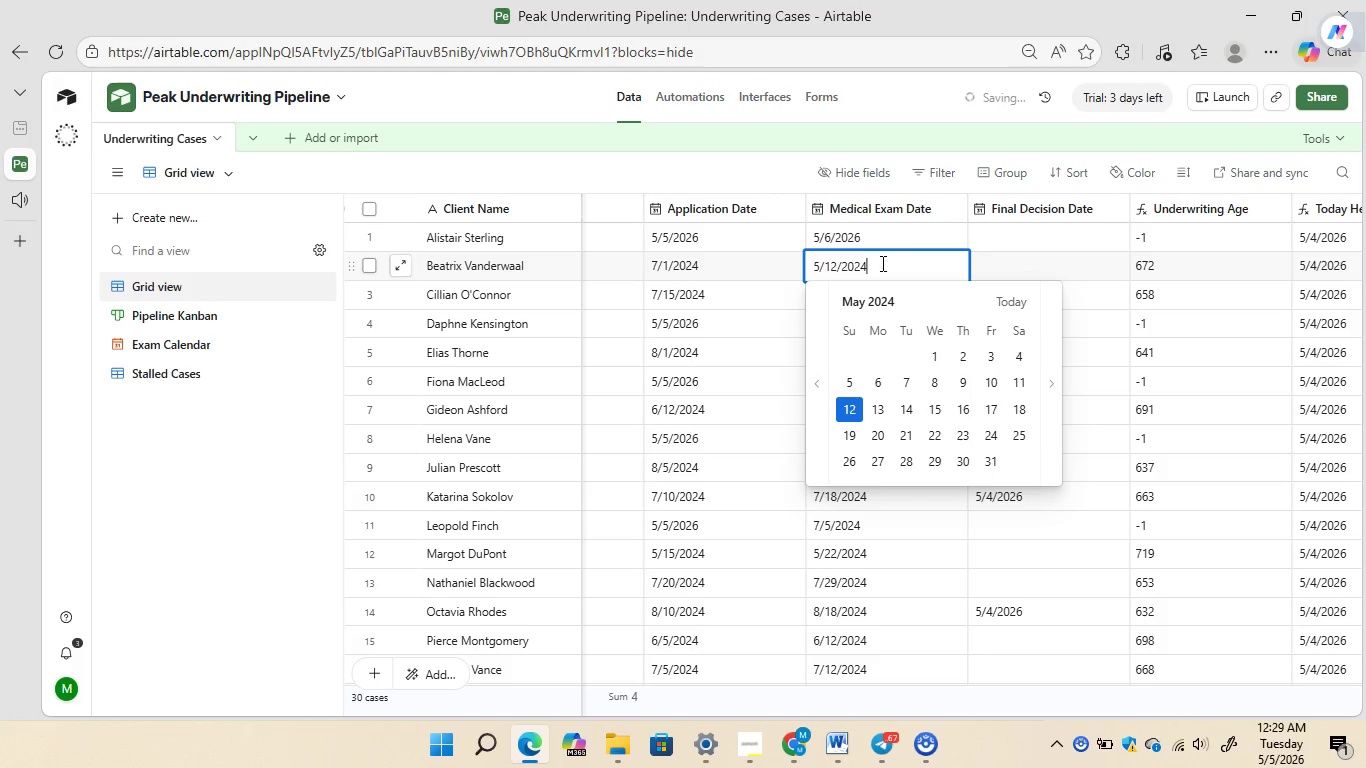 
key(ArrowRight)
 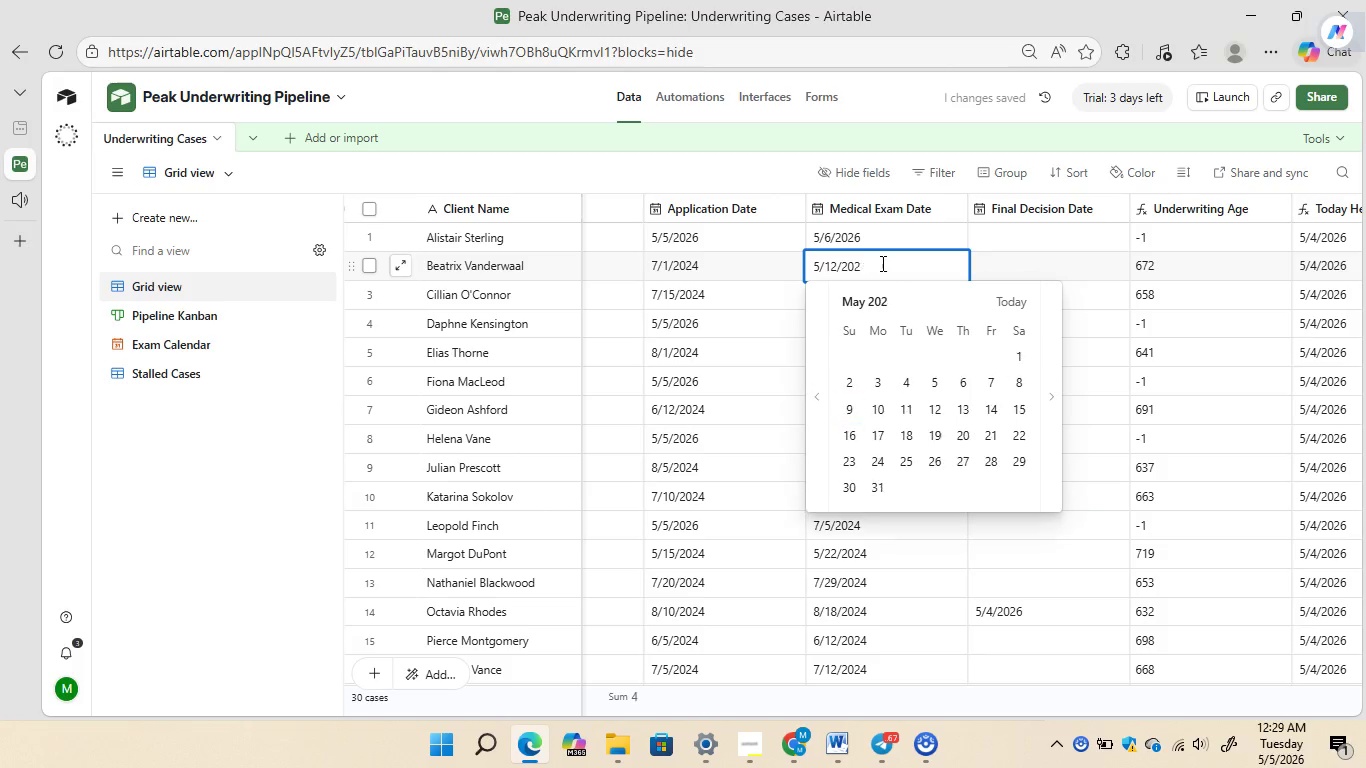 
key(Backspace)
 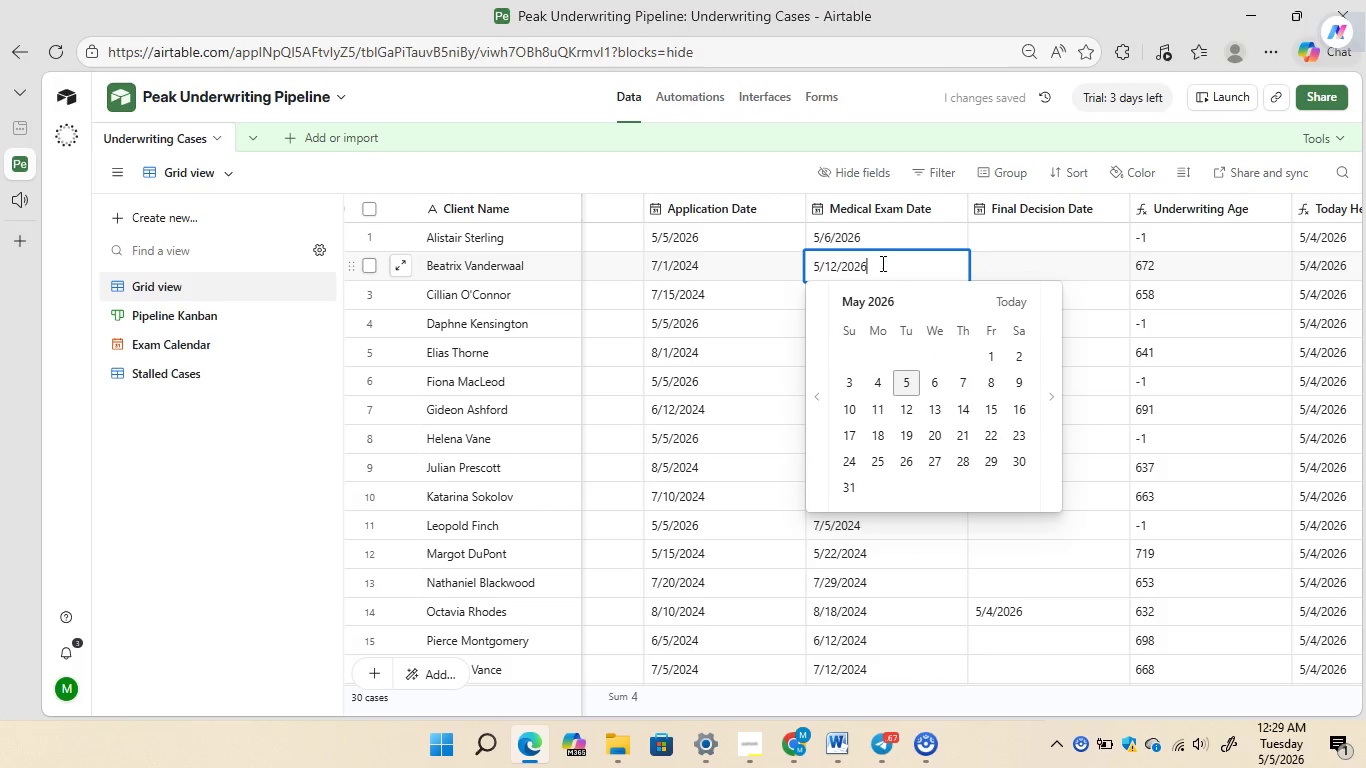 
key(6)
 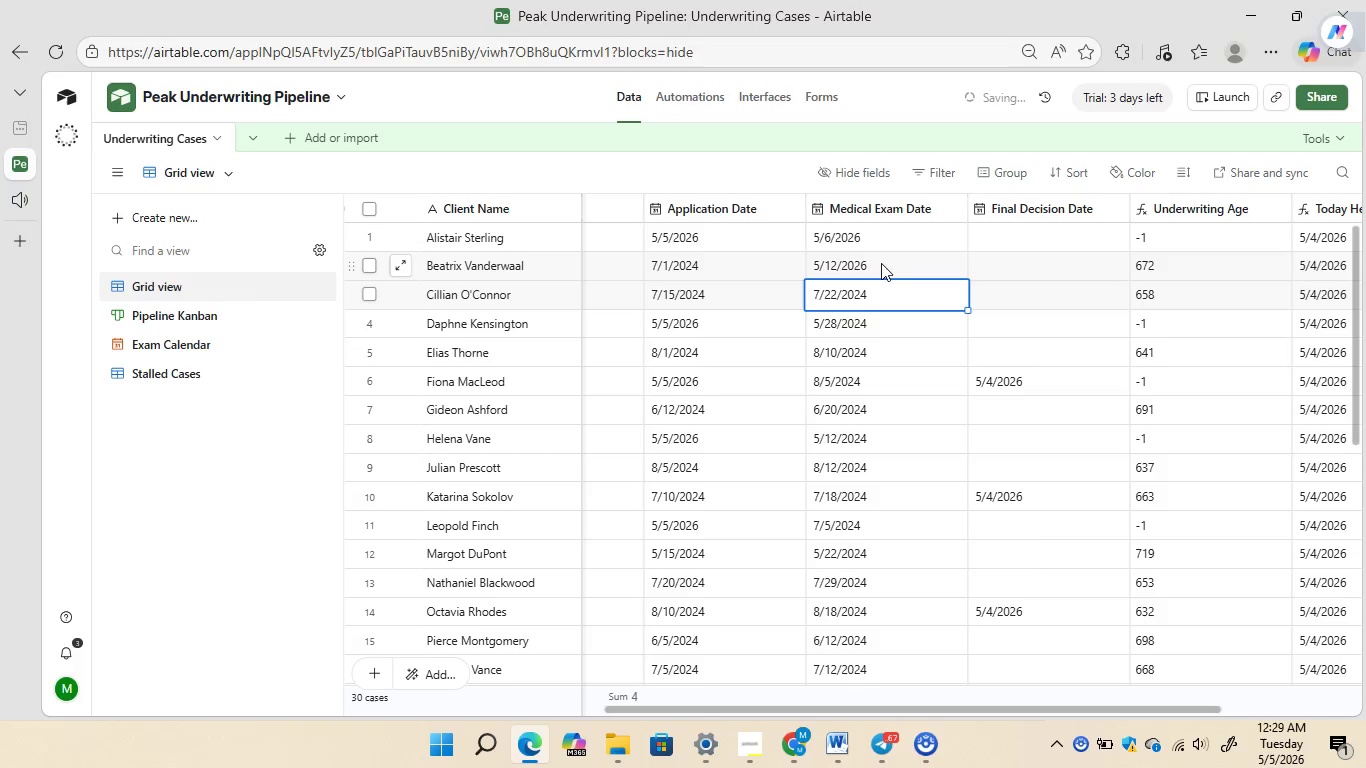 
key(Enter)
 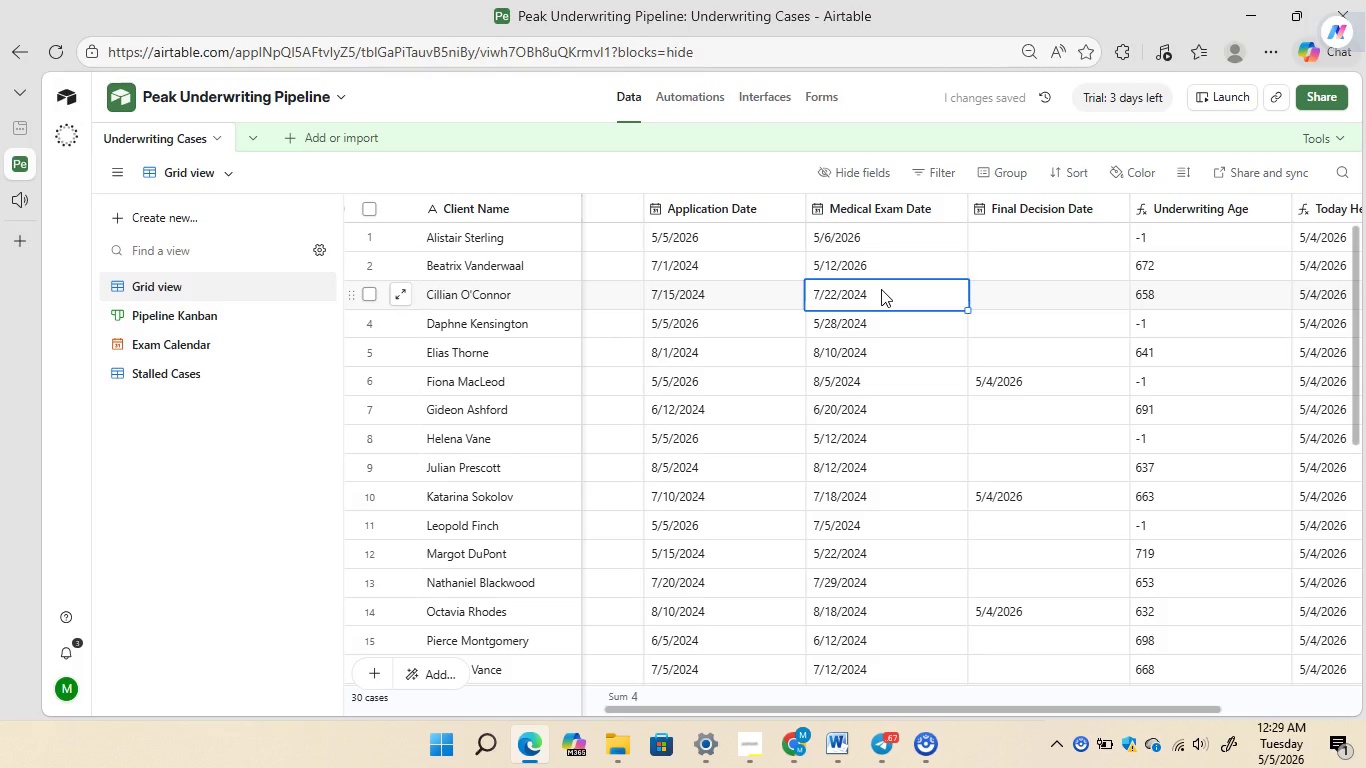 
double_click([881, 289])
 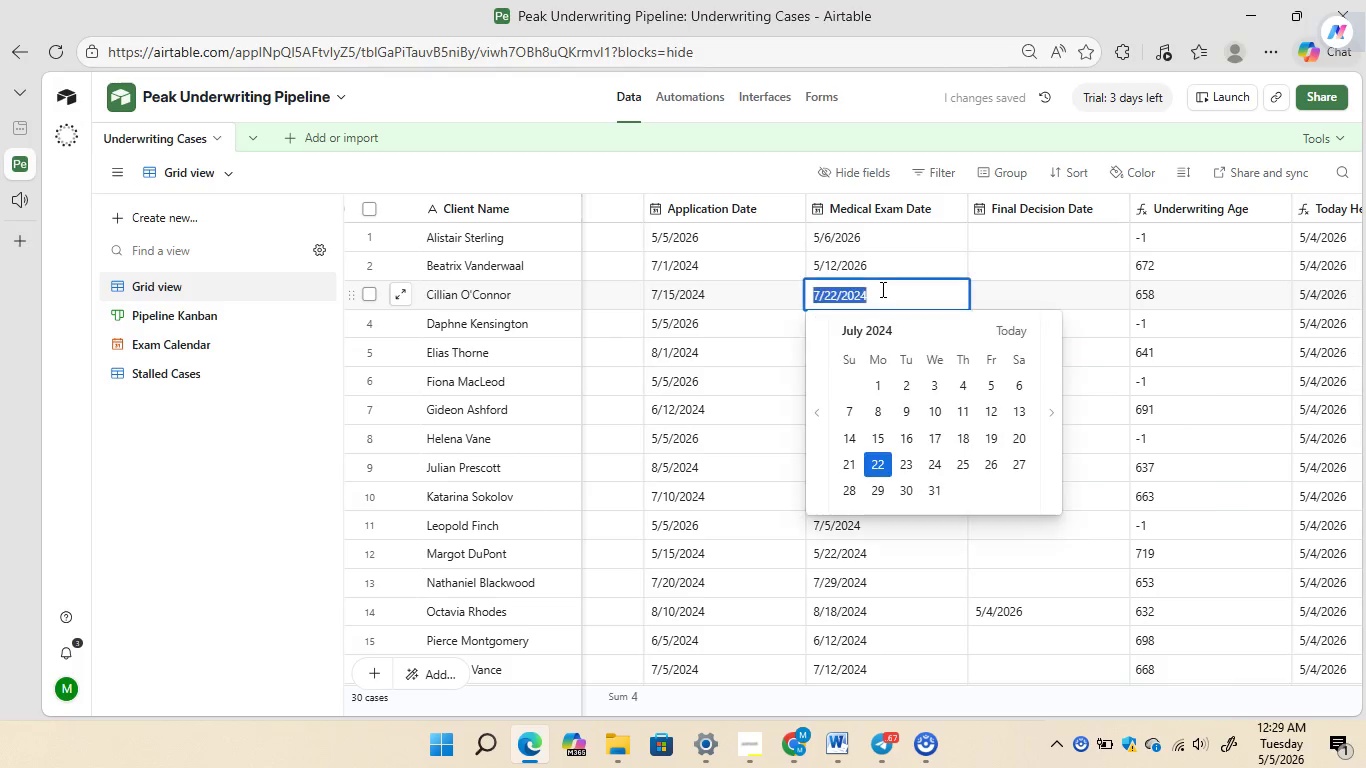 
triple_click([881, 289])
 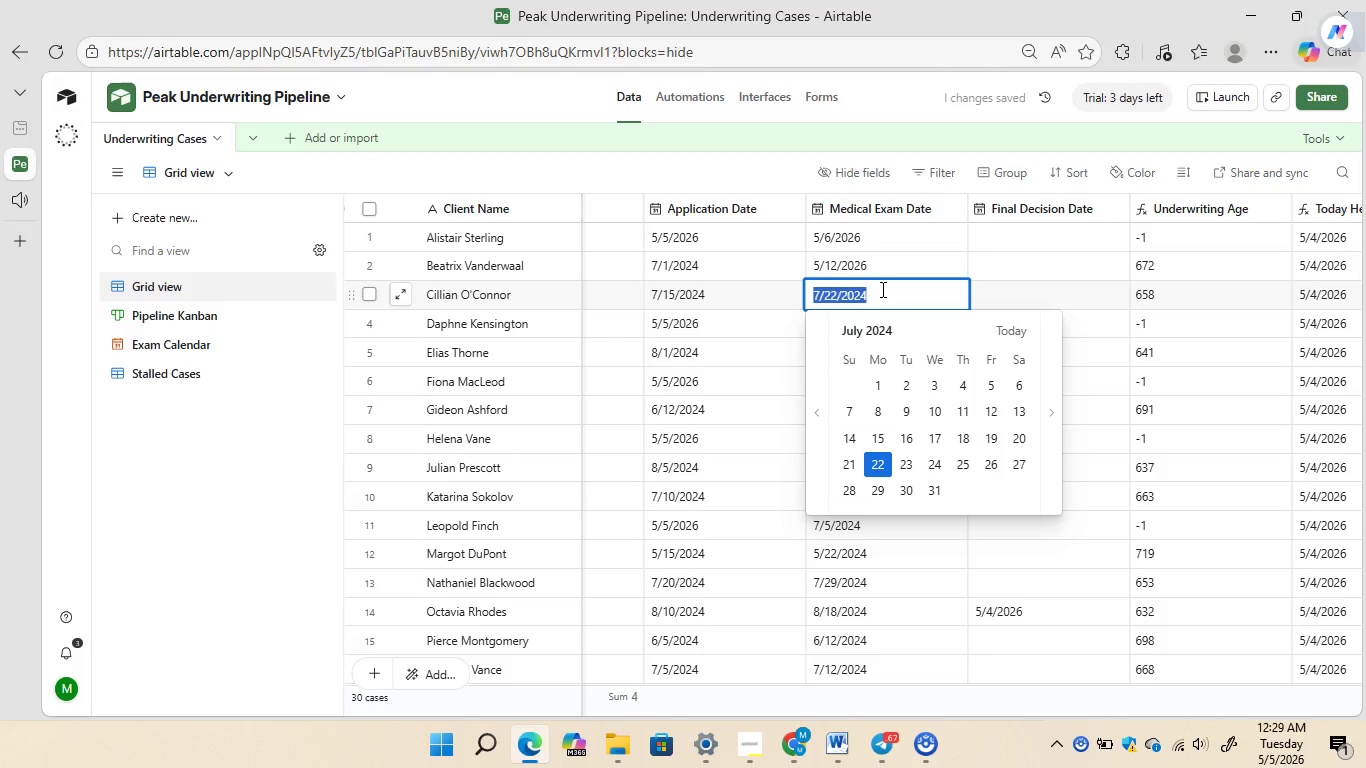 
left_click([881, 289])
 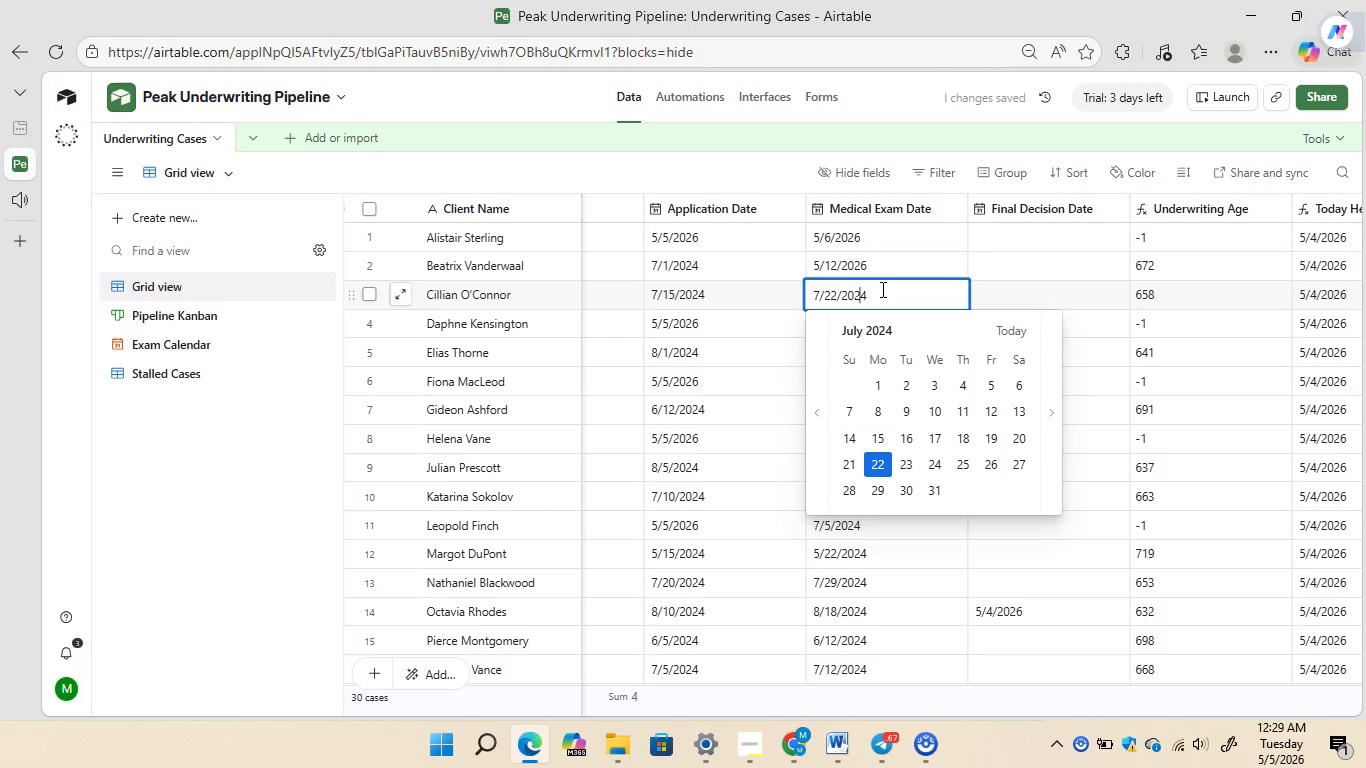 
key(ArrowLeft)
 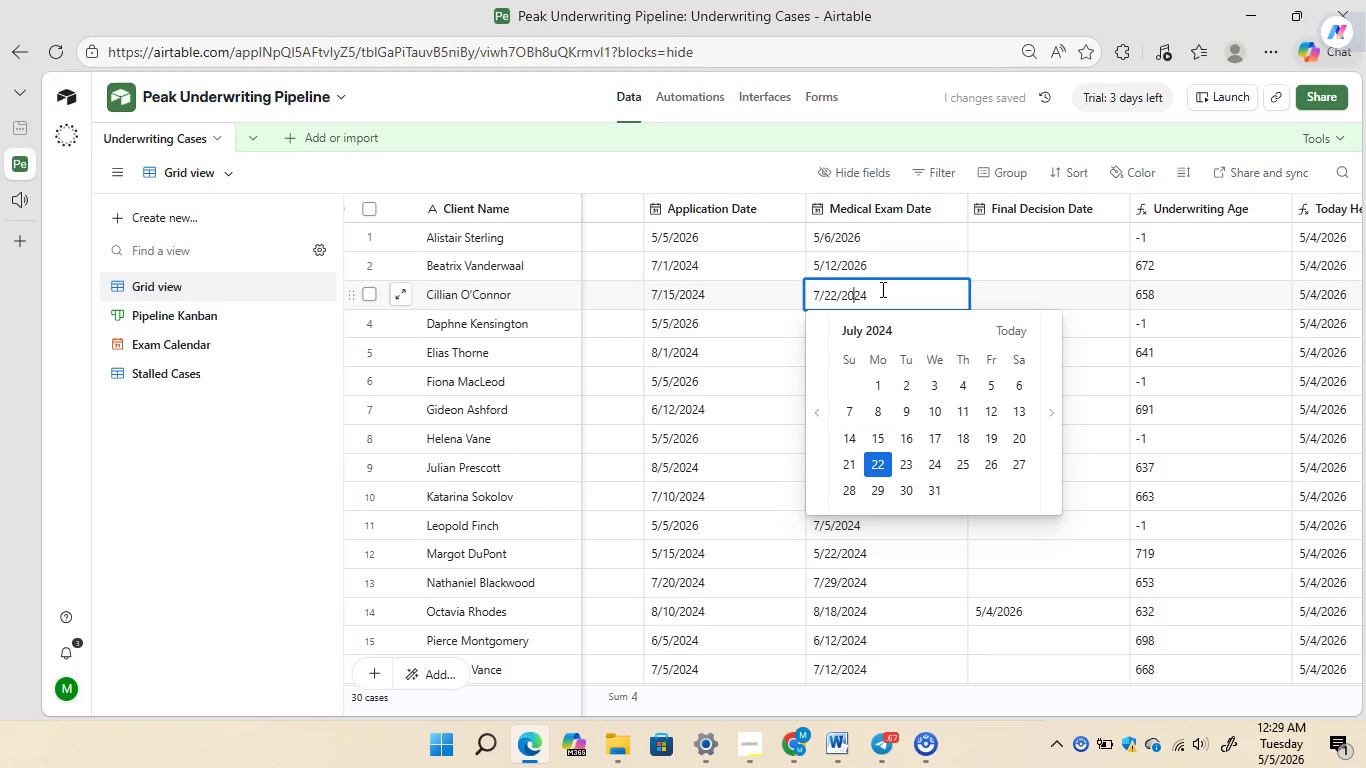 
key(ArrowLeft)
 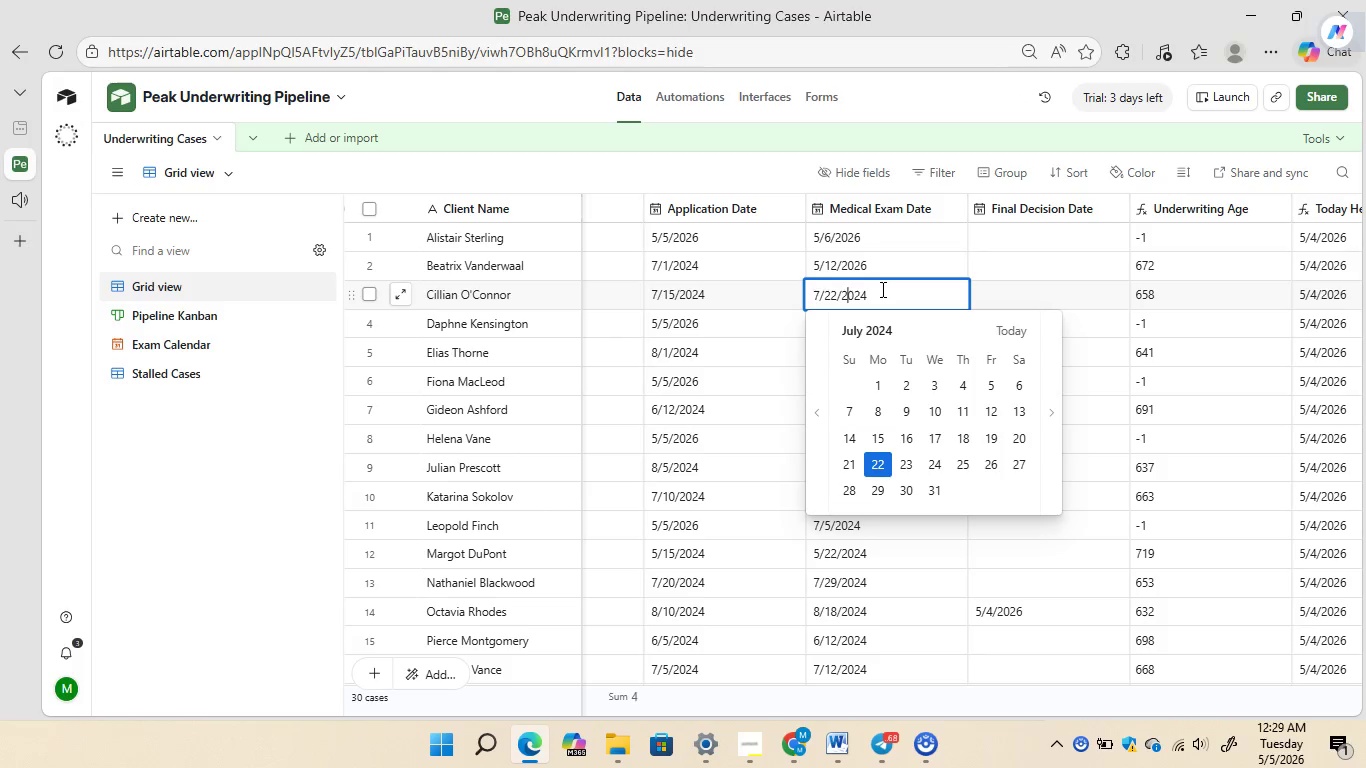 
key(ArrowLeft)
 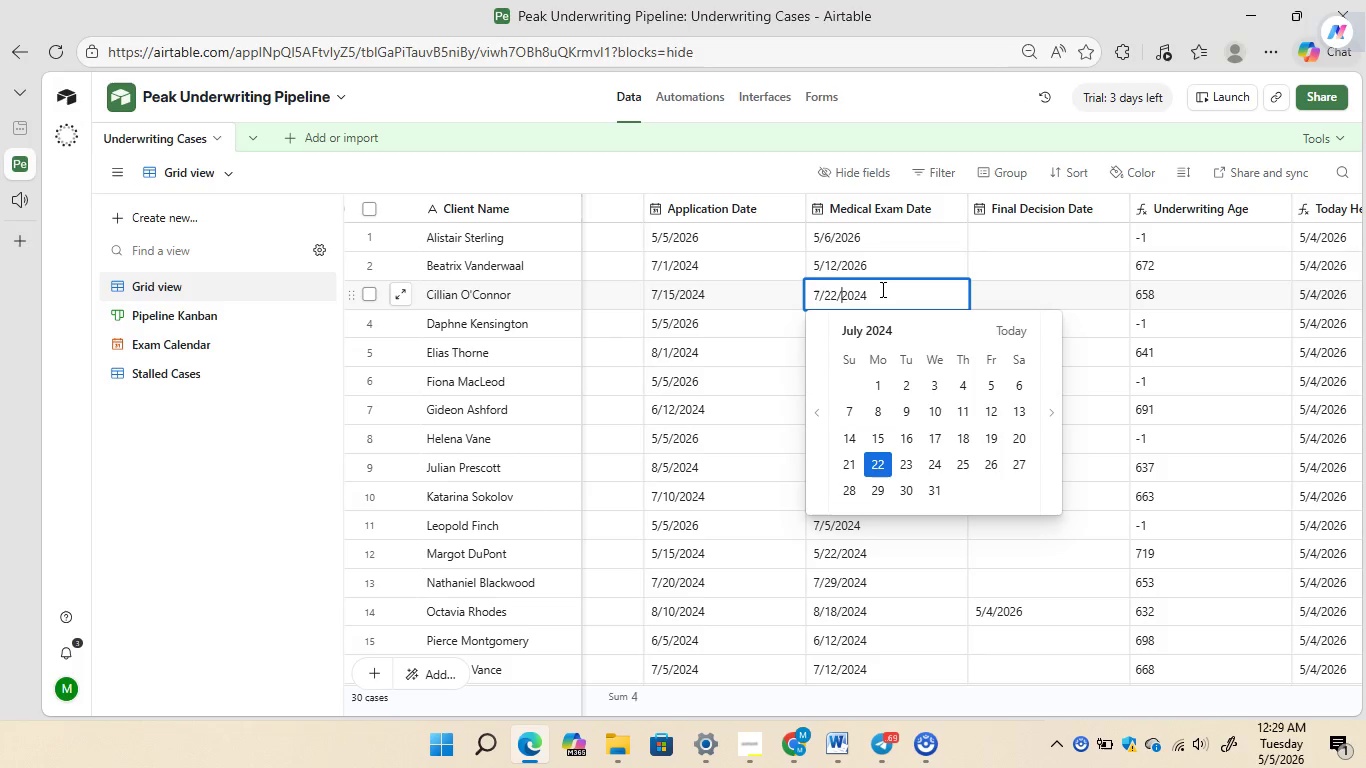 
key(ArrowLeft)
 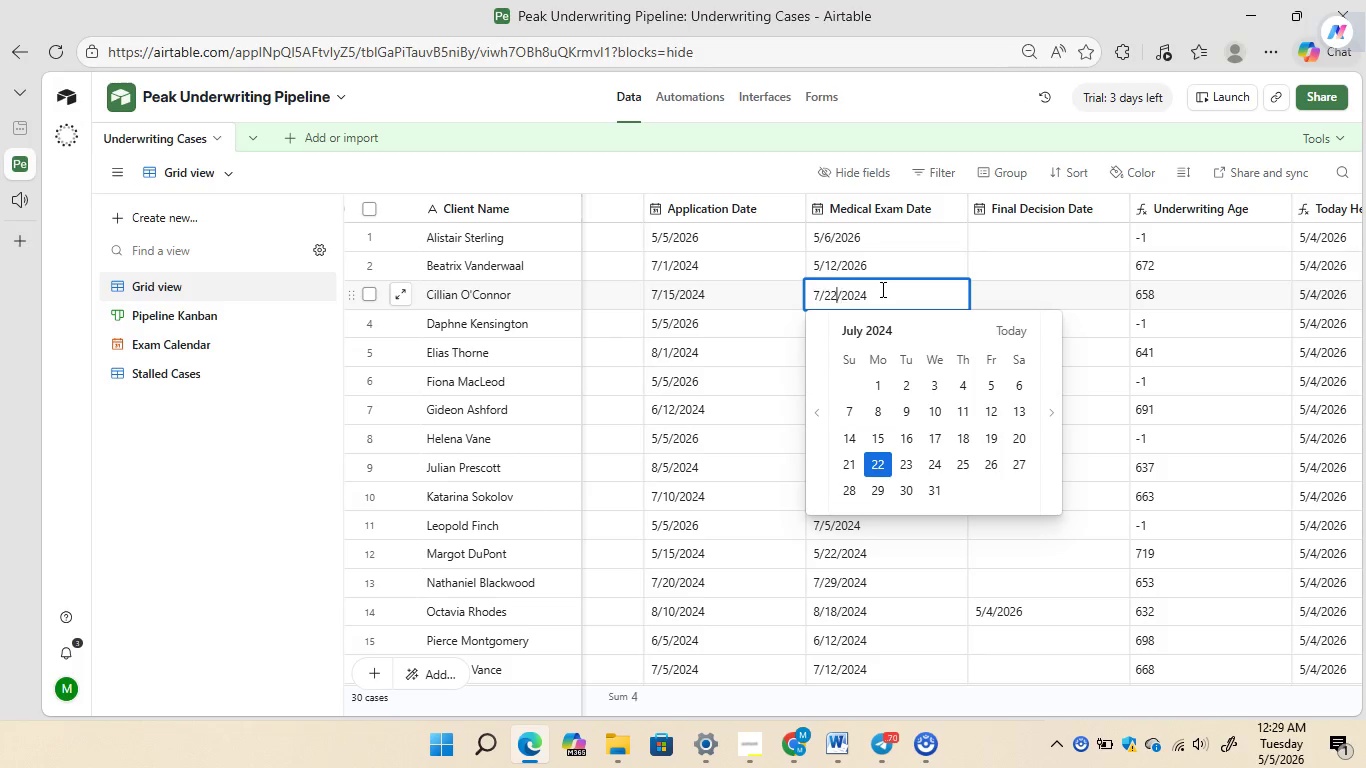 
key(ArrowLeft)
 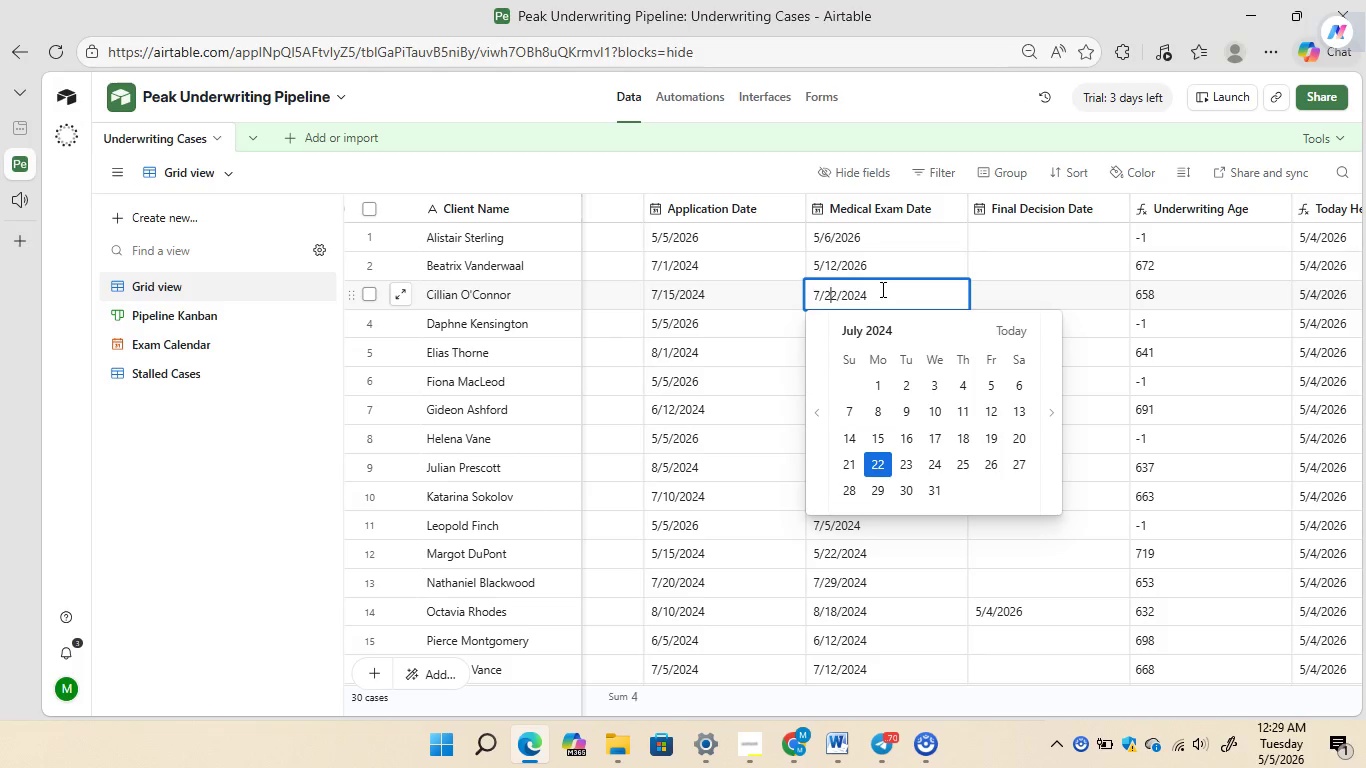 
key(ArrowLeft)
 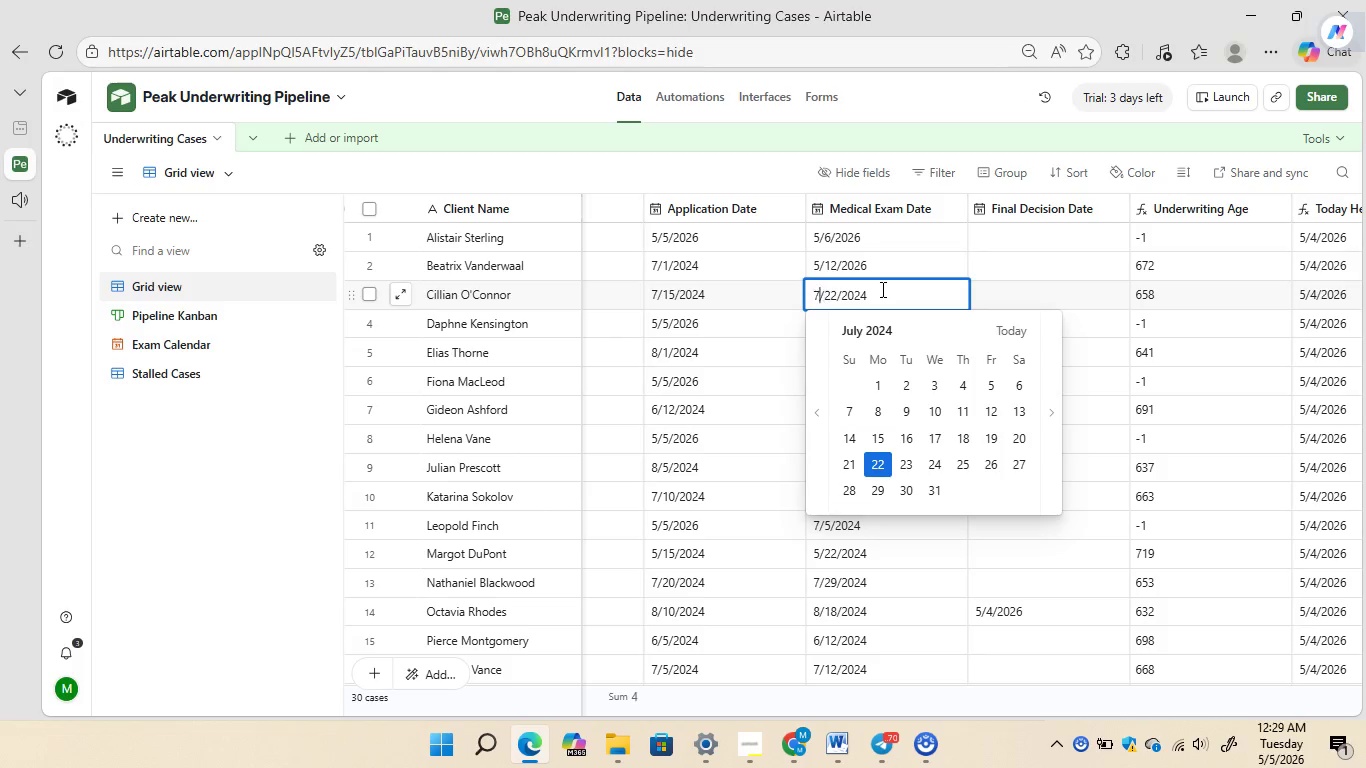 
key(ArrowLeft)
 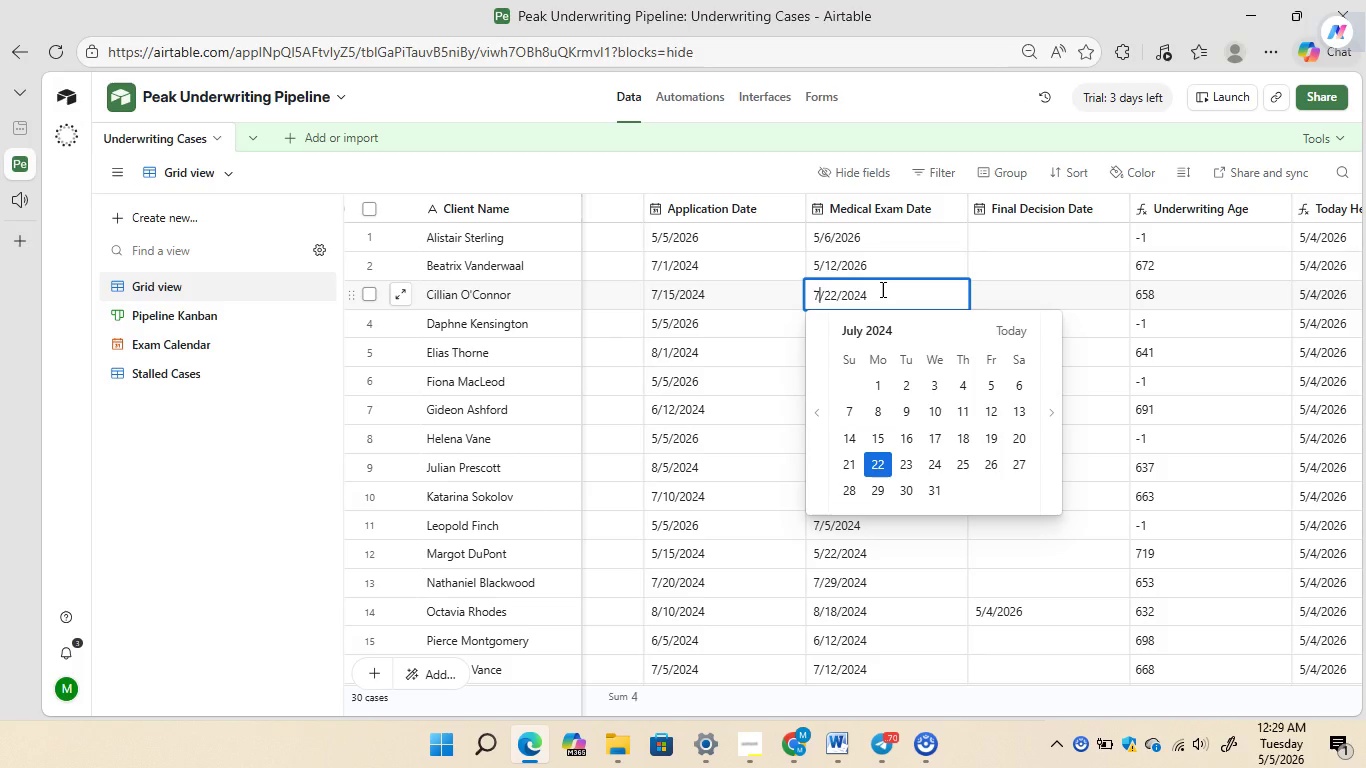 
key(ArrowLeft)
 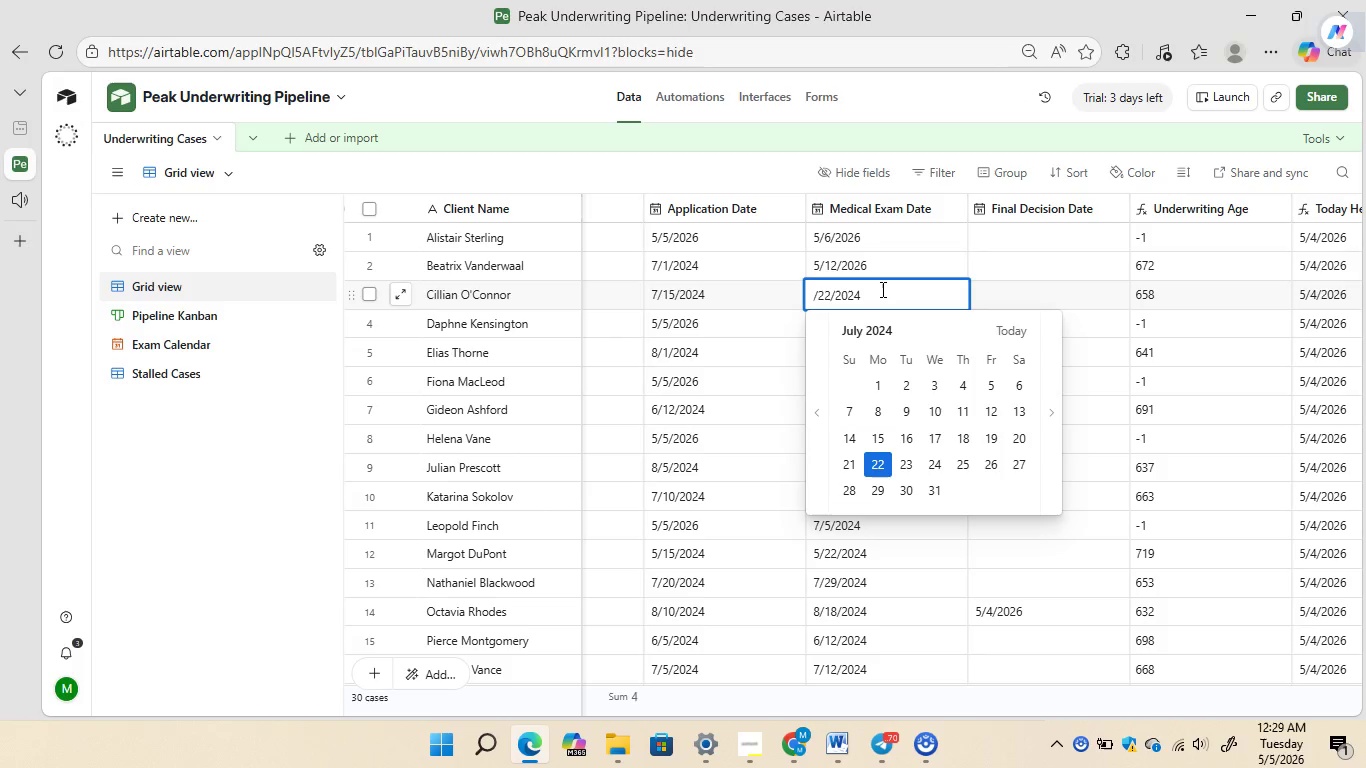 
key(Backspace)
 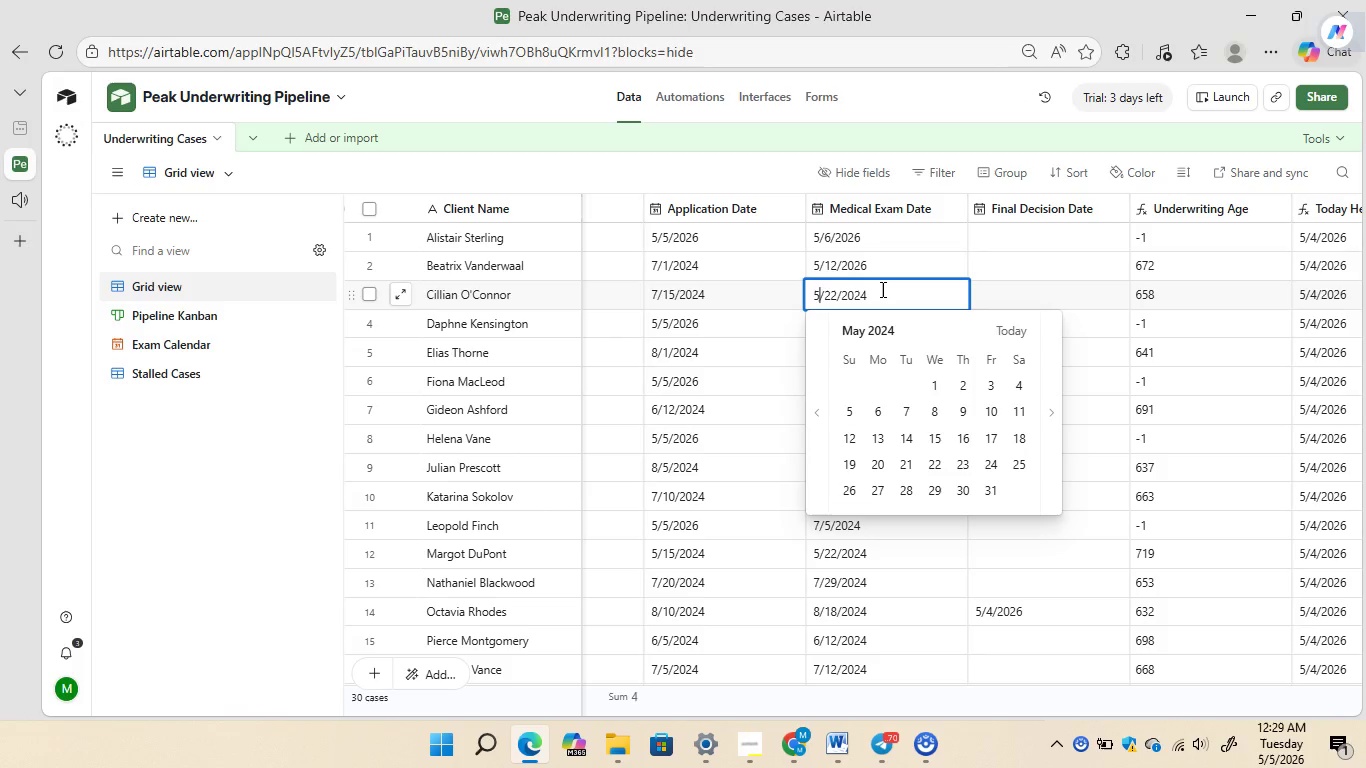 
key(5)
 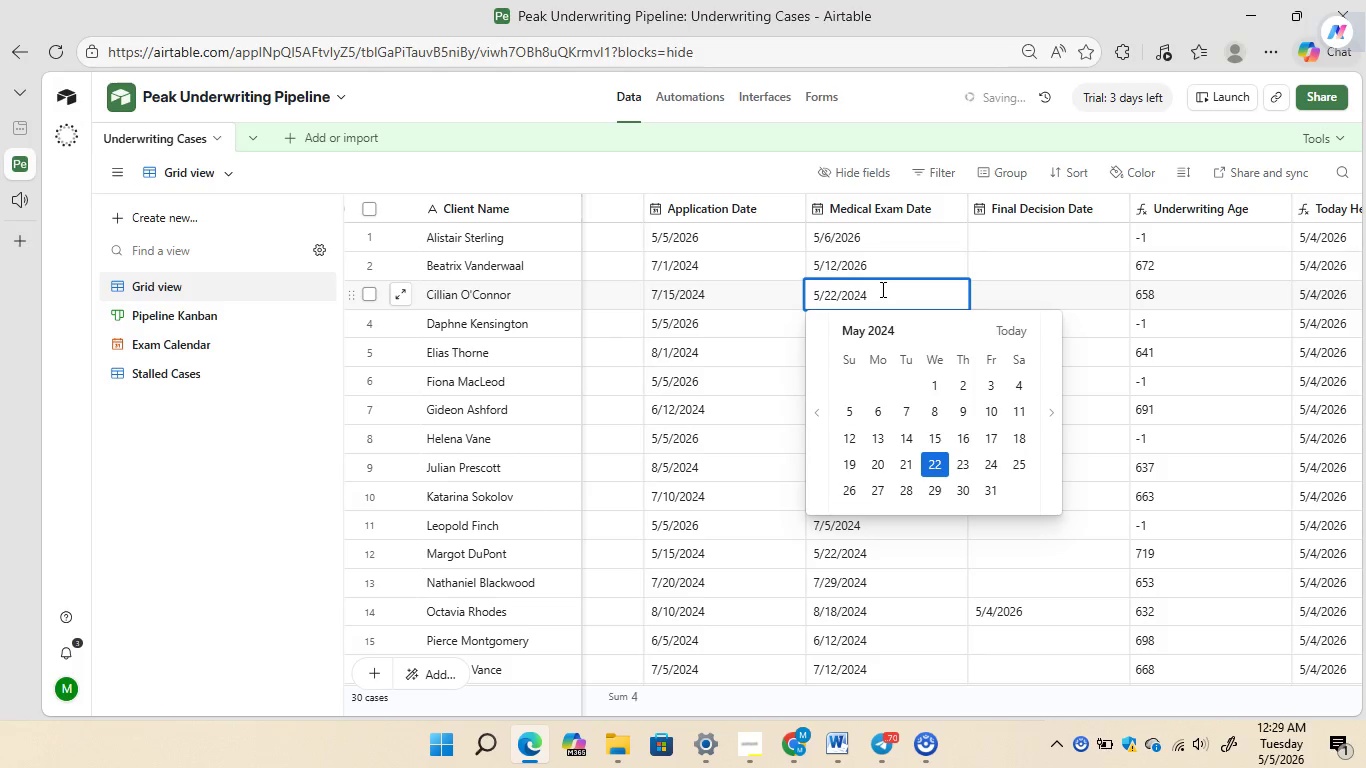 
key(Enter)
 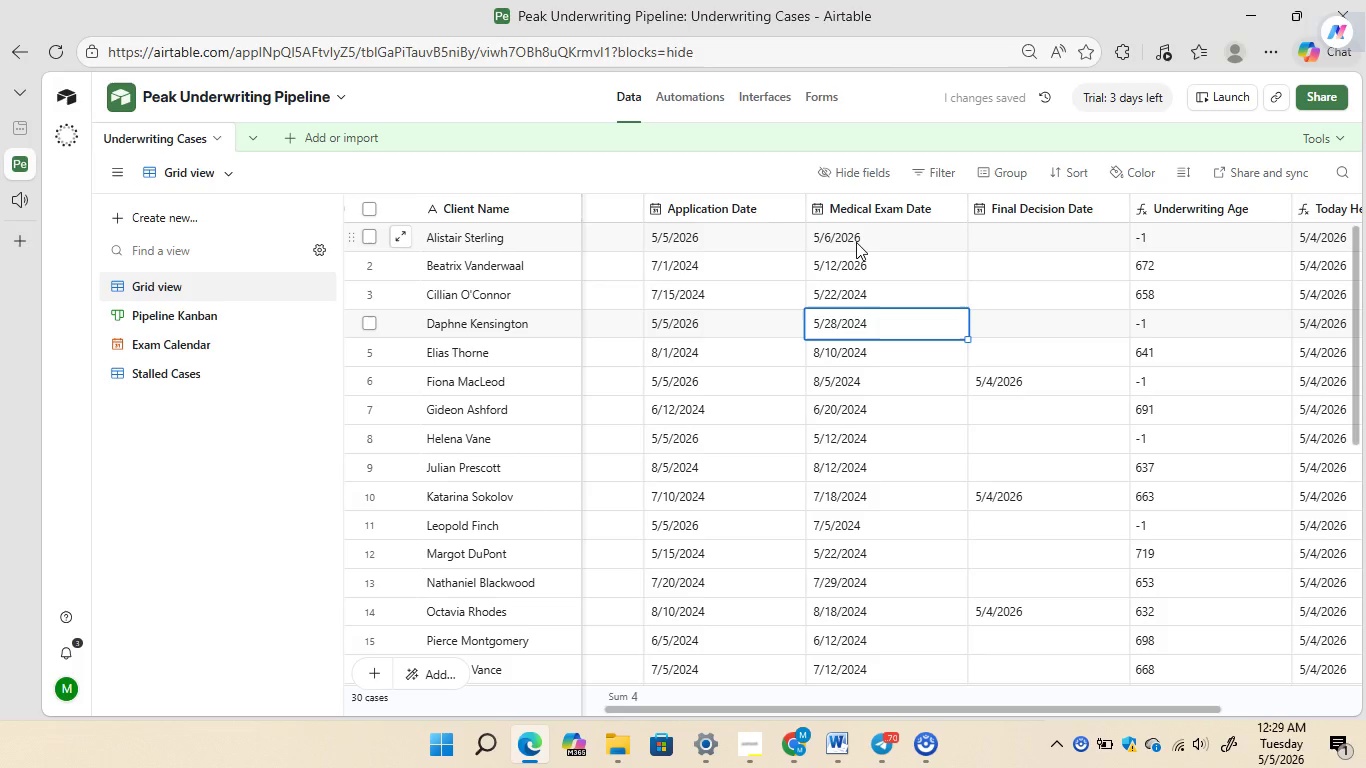 
left_click([856, 241])
 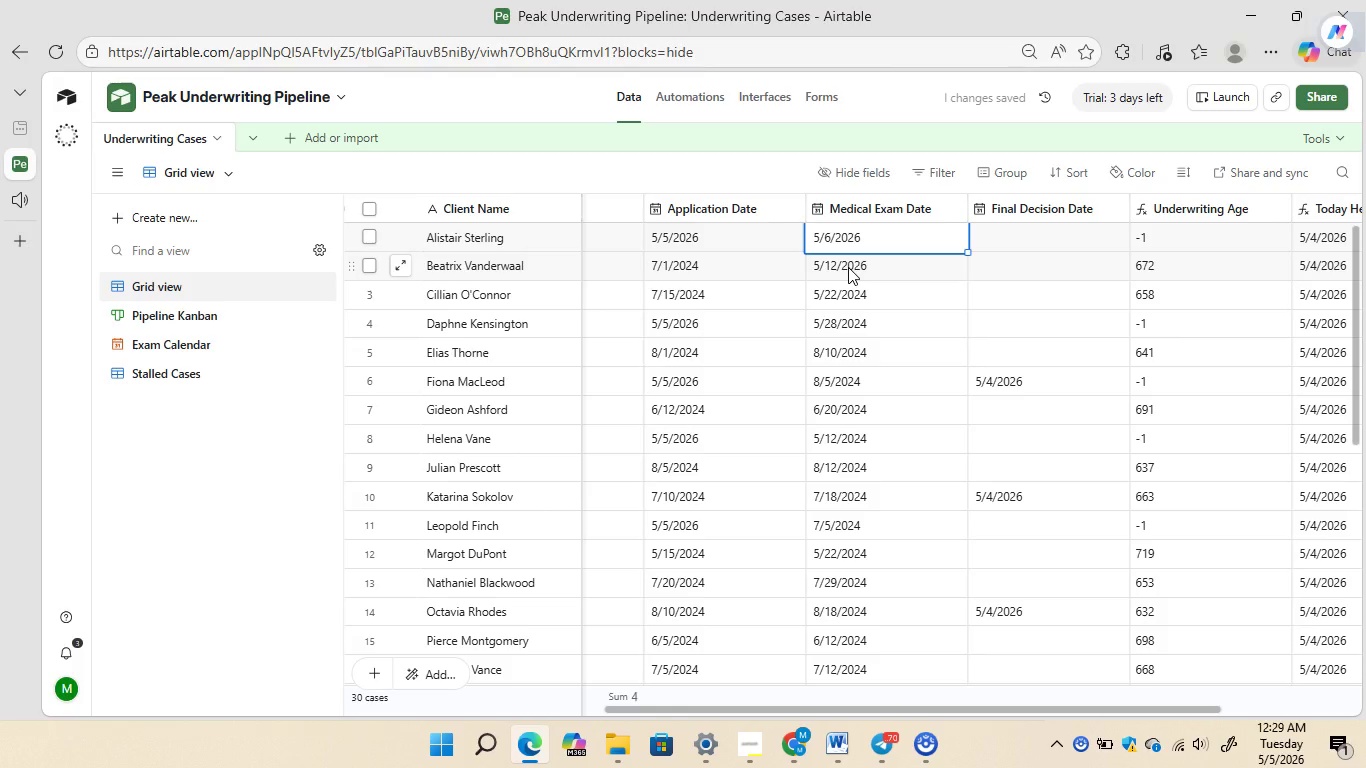 
left_click([848, 267])
 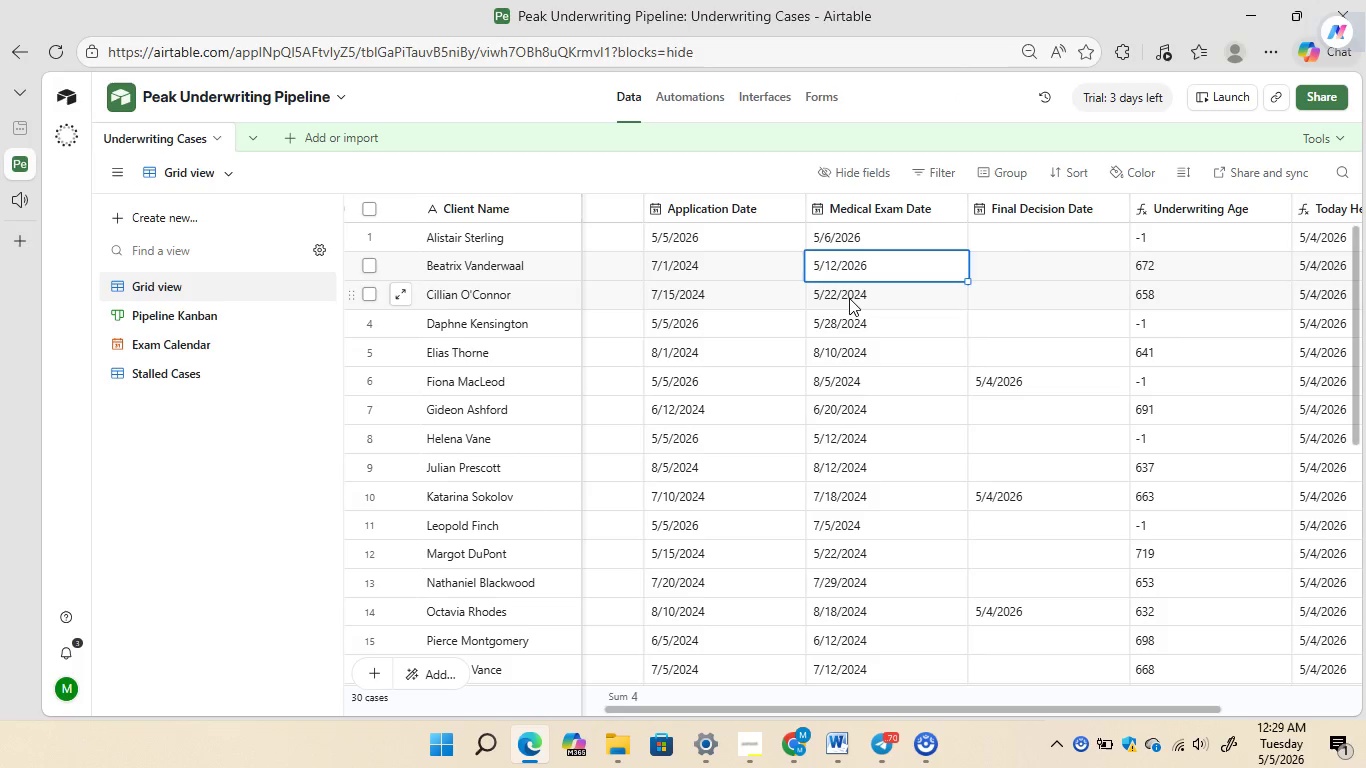 
left_click([849, 298])
 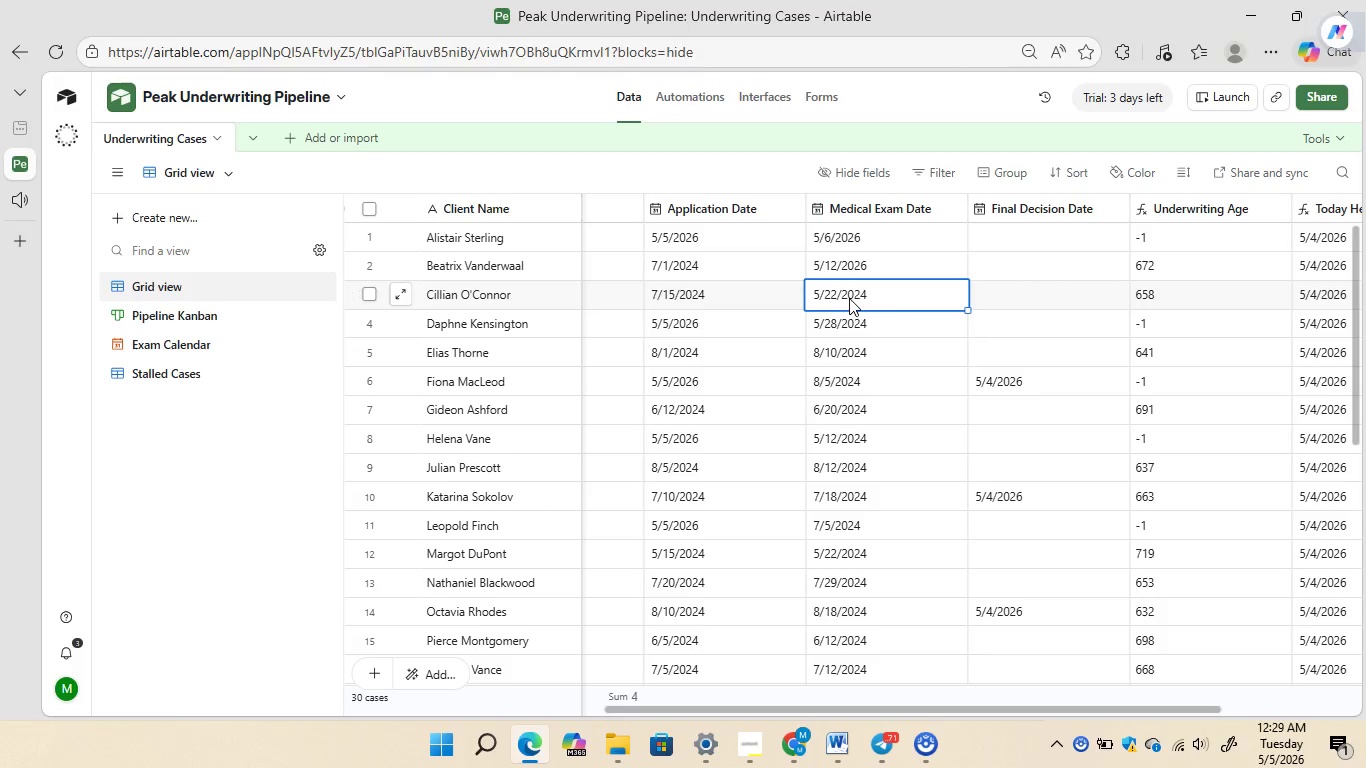 
double_click([849, 298])
 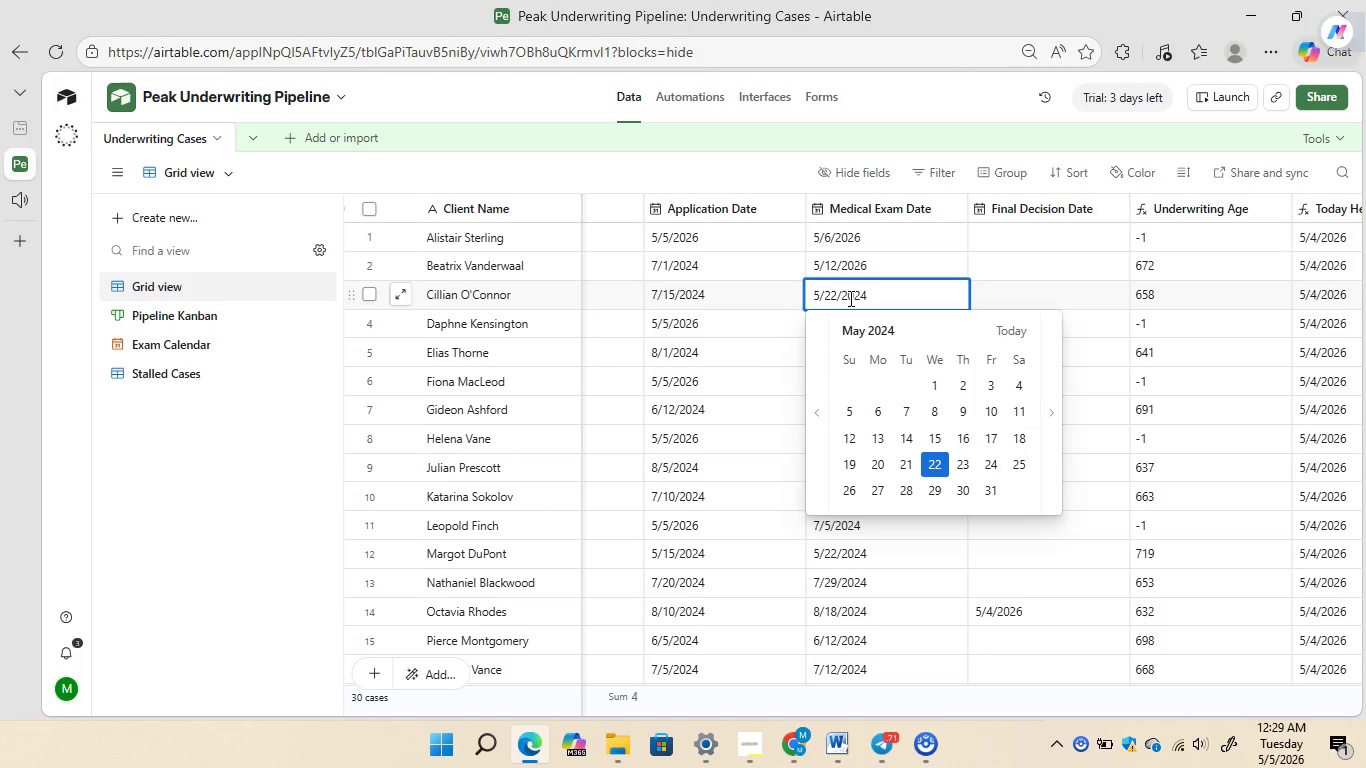 
key(Backspace)
 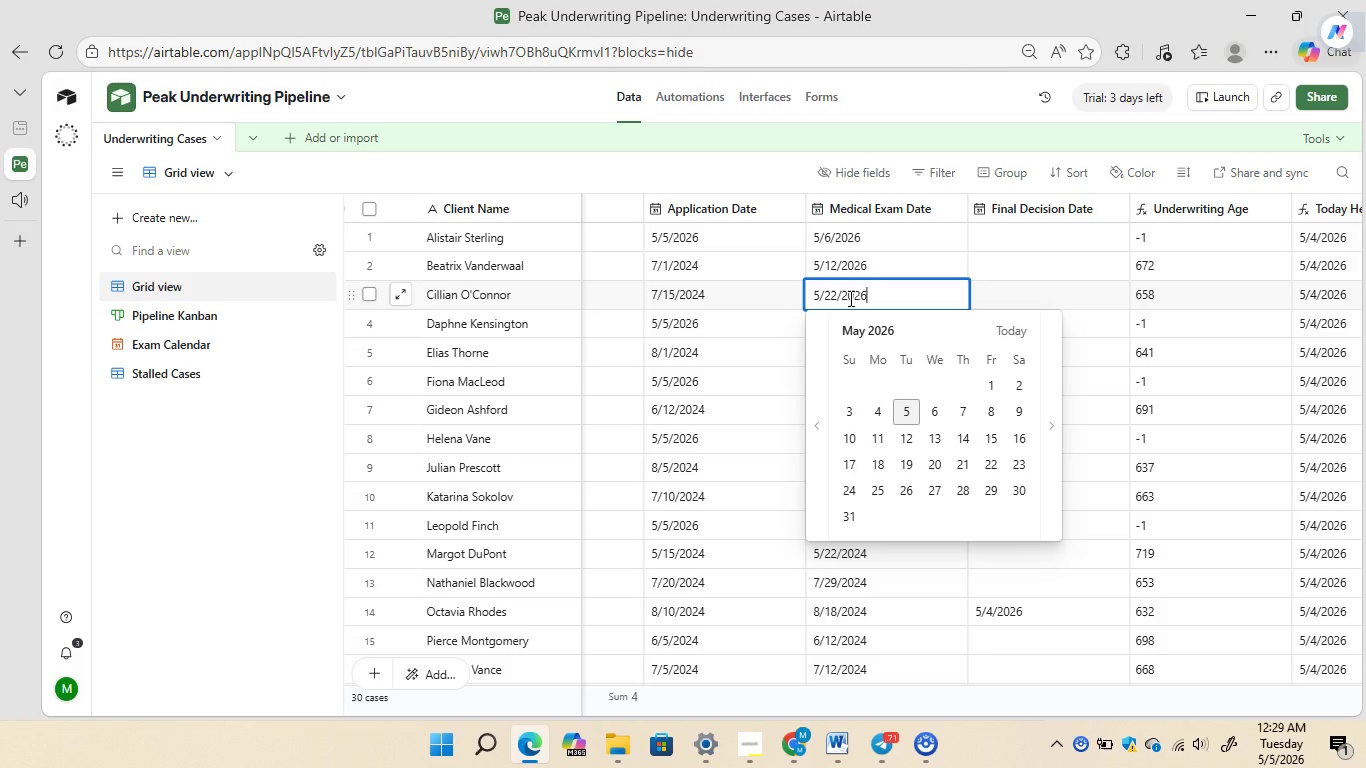 
key(6)
 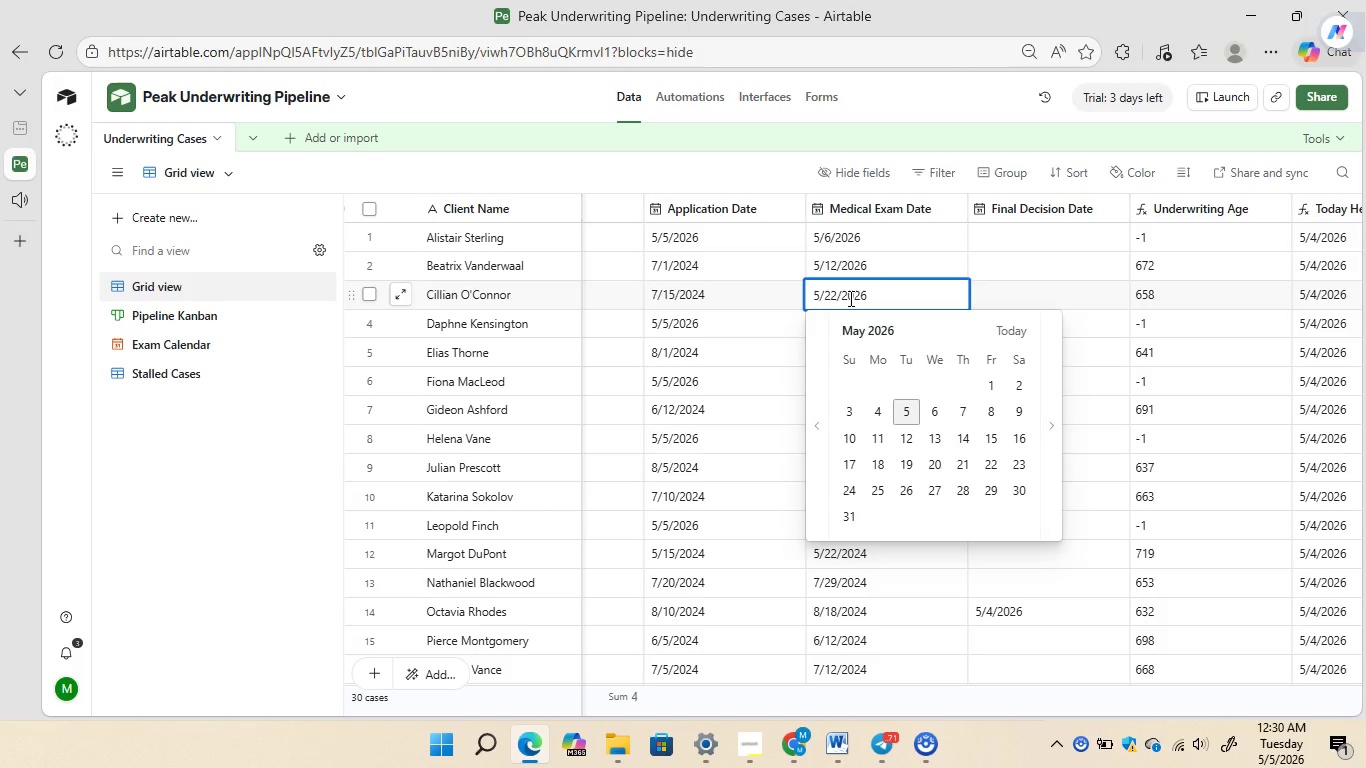 
key(Enter)
 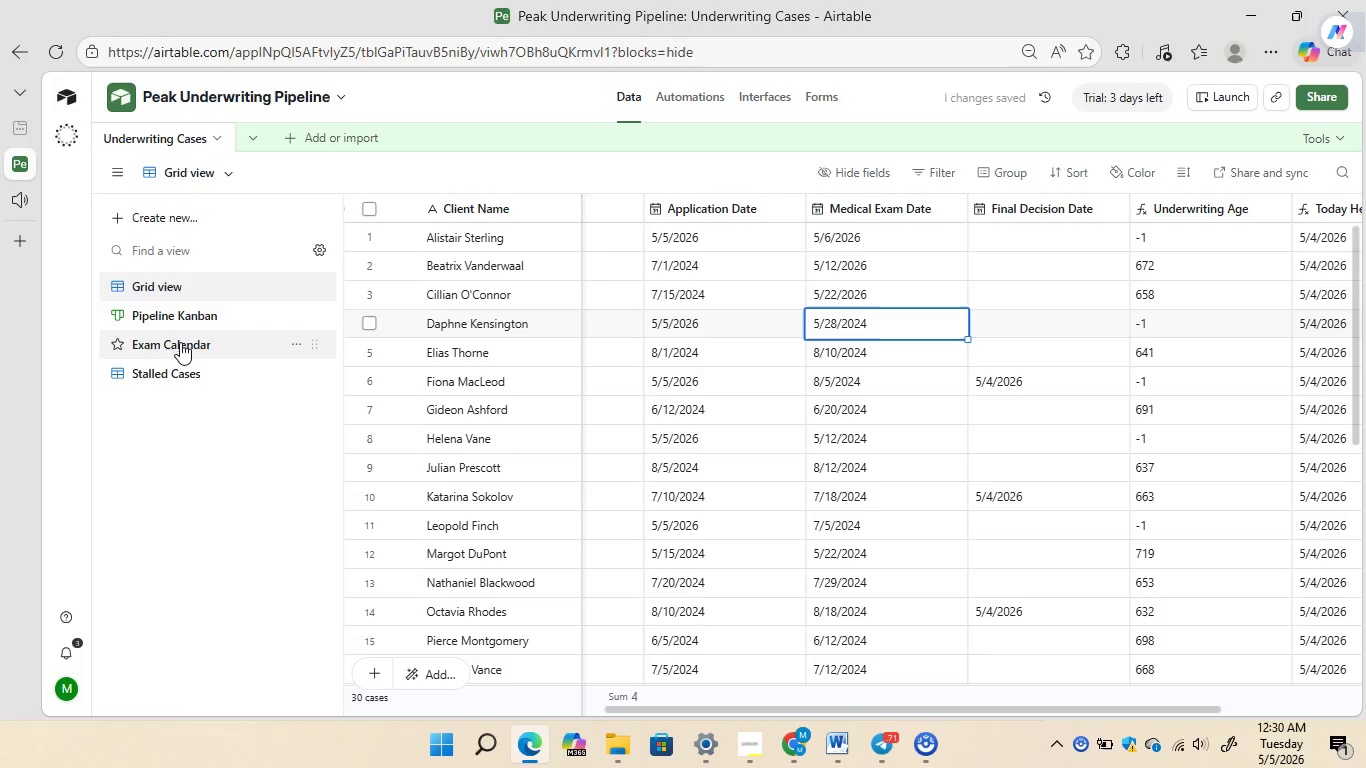 
left_click([180, 342])
 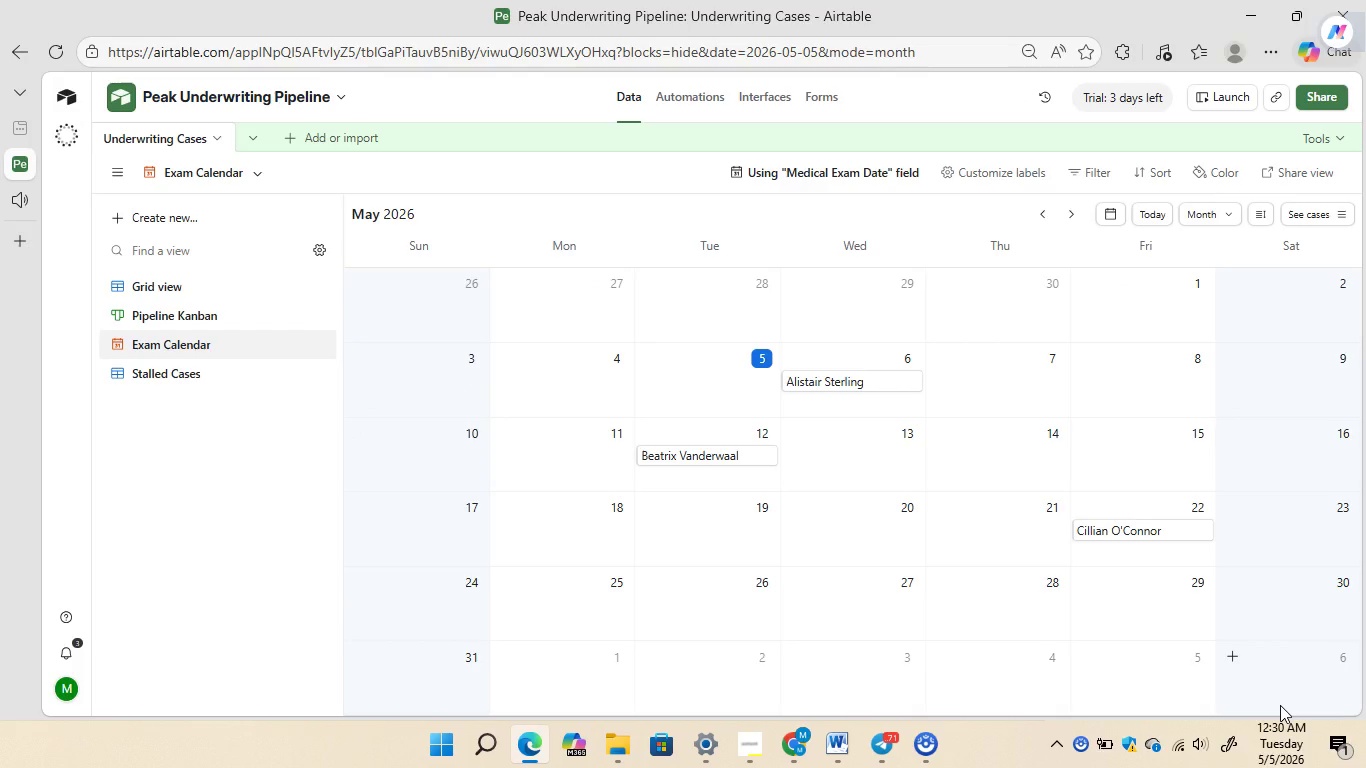 
wait(22.39)
 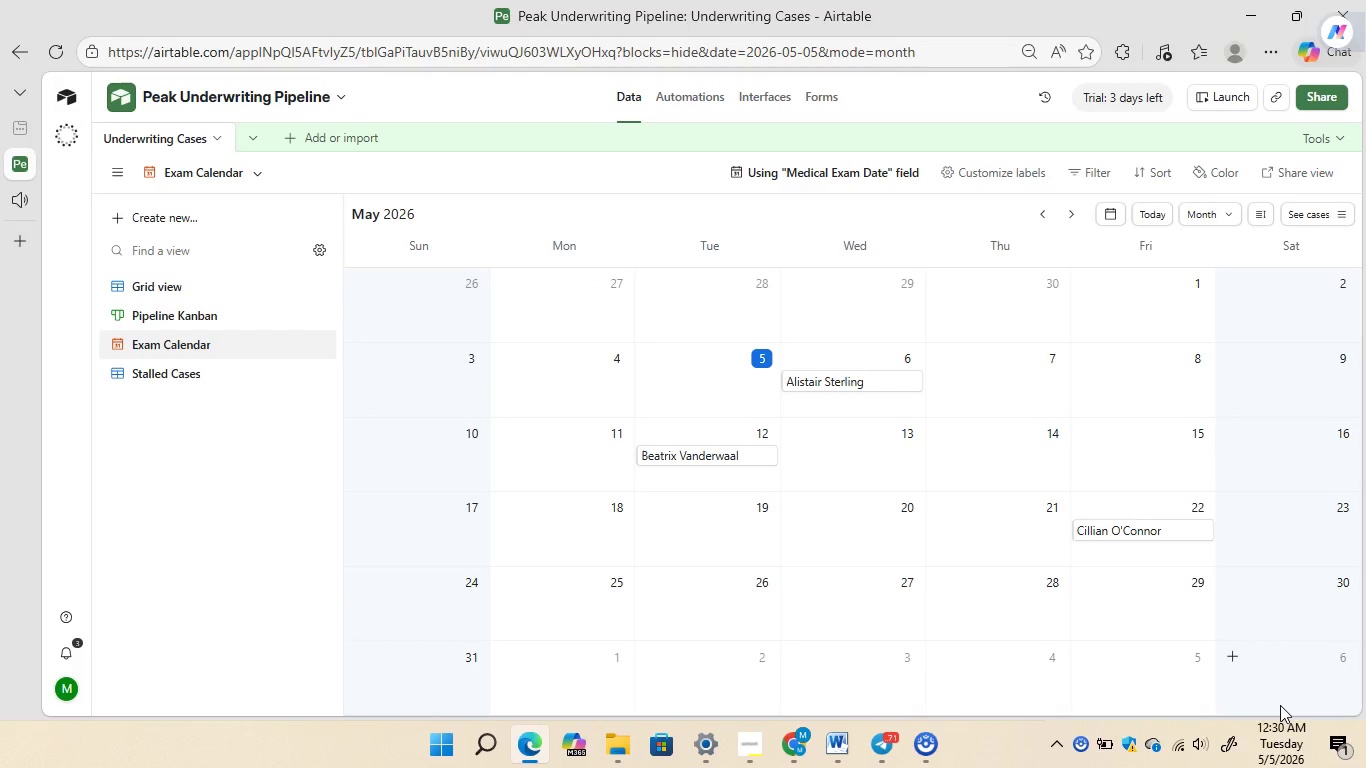 
left_click([686, 108])
 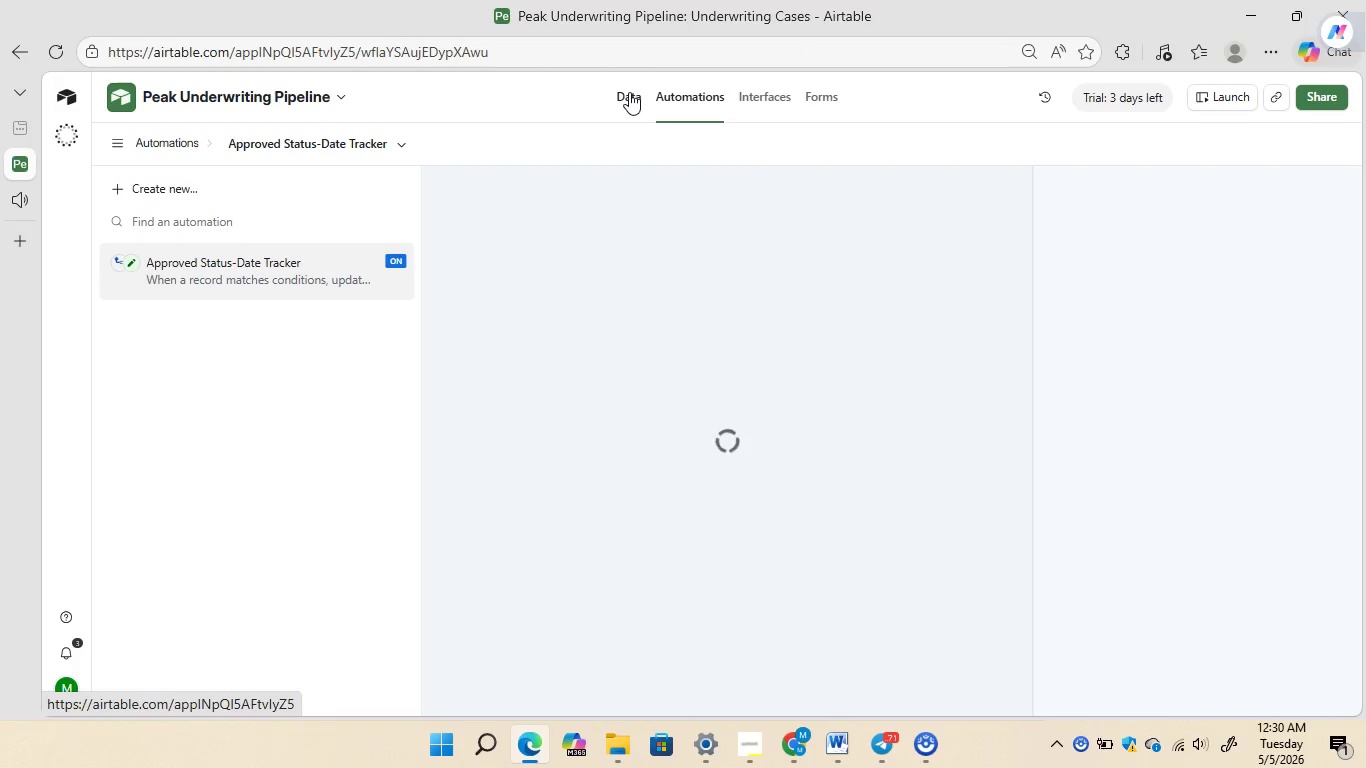 
left_click([629, 92])
 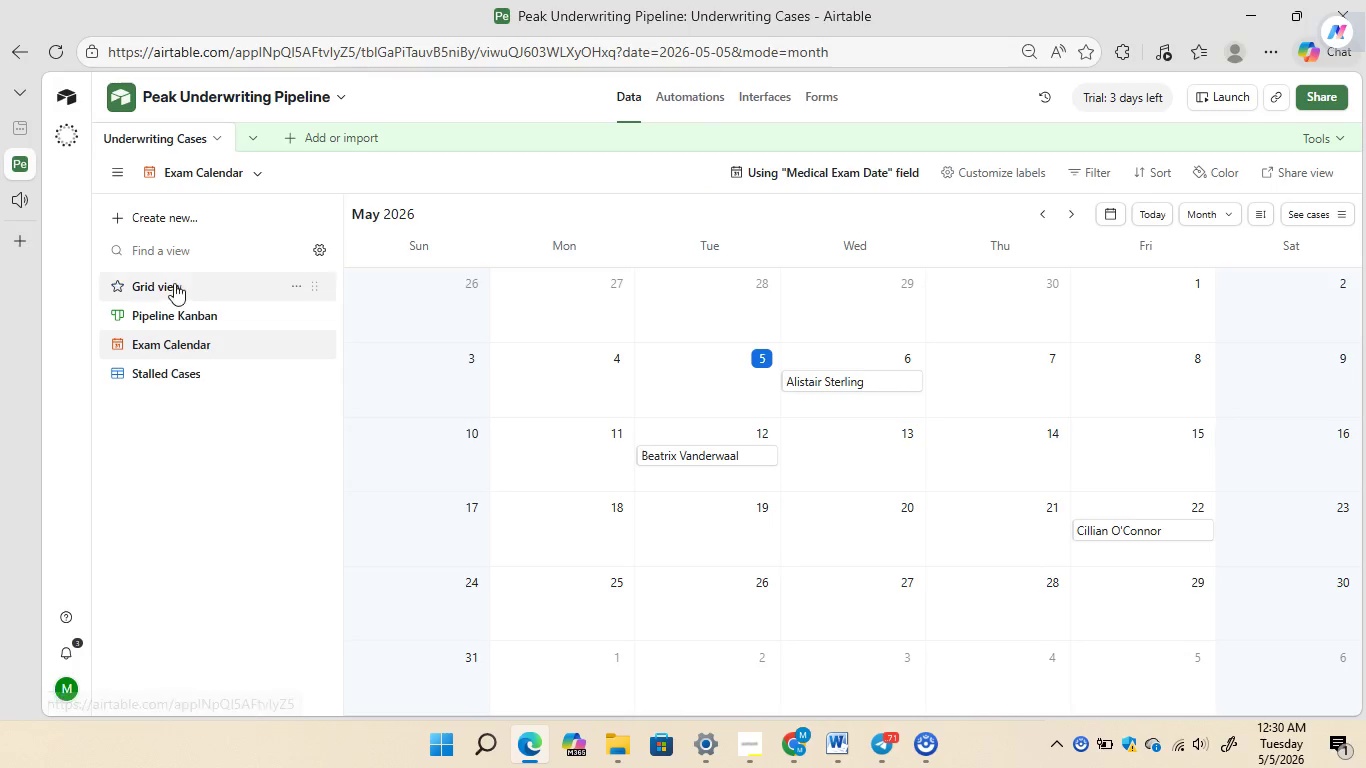 
left_click([173, 286])
 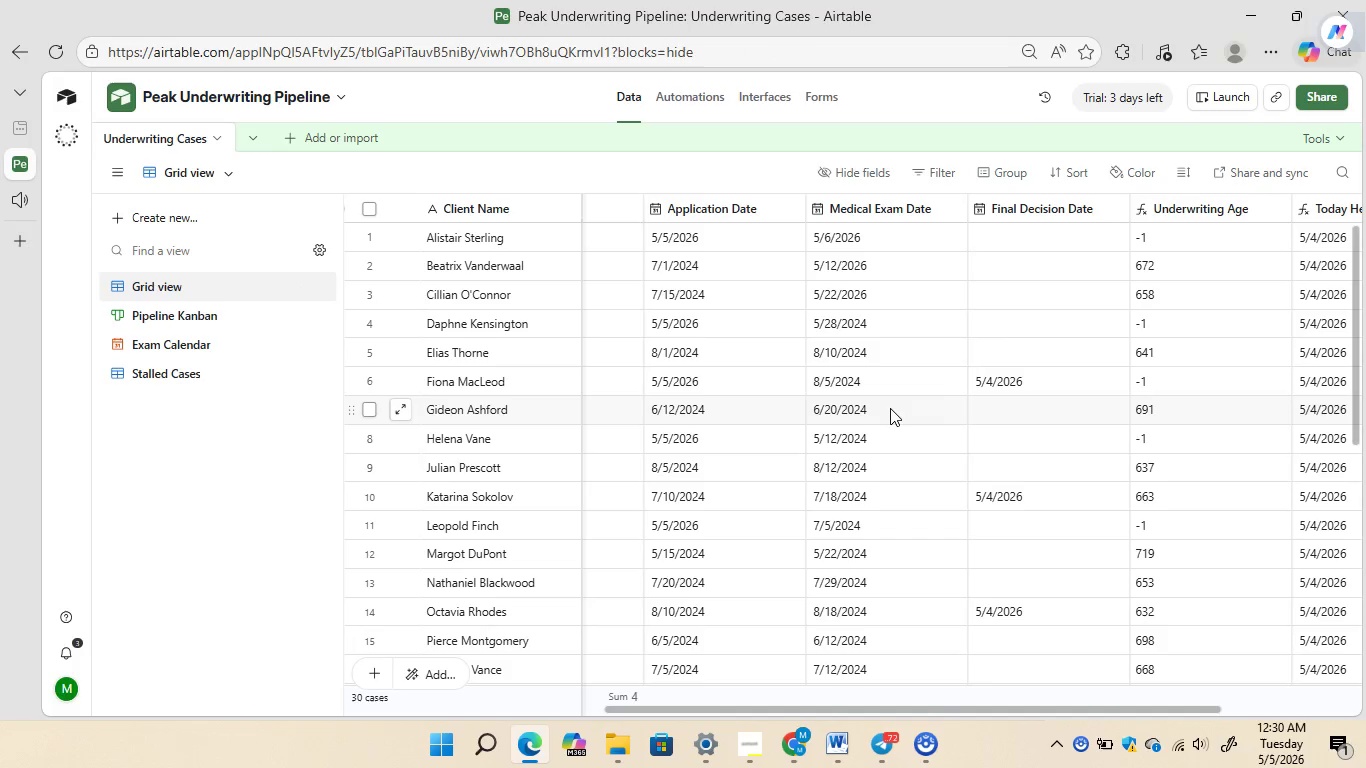 
wait(5.88)
 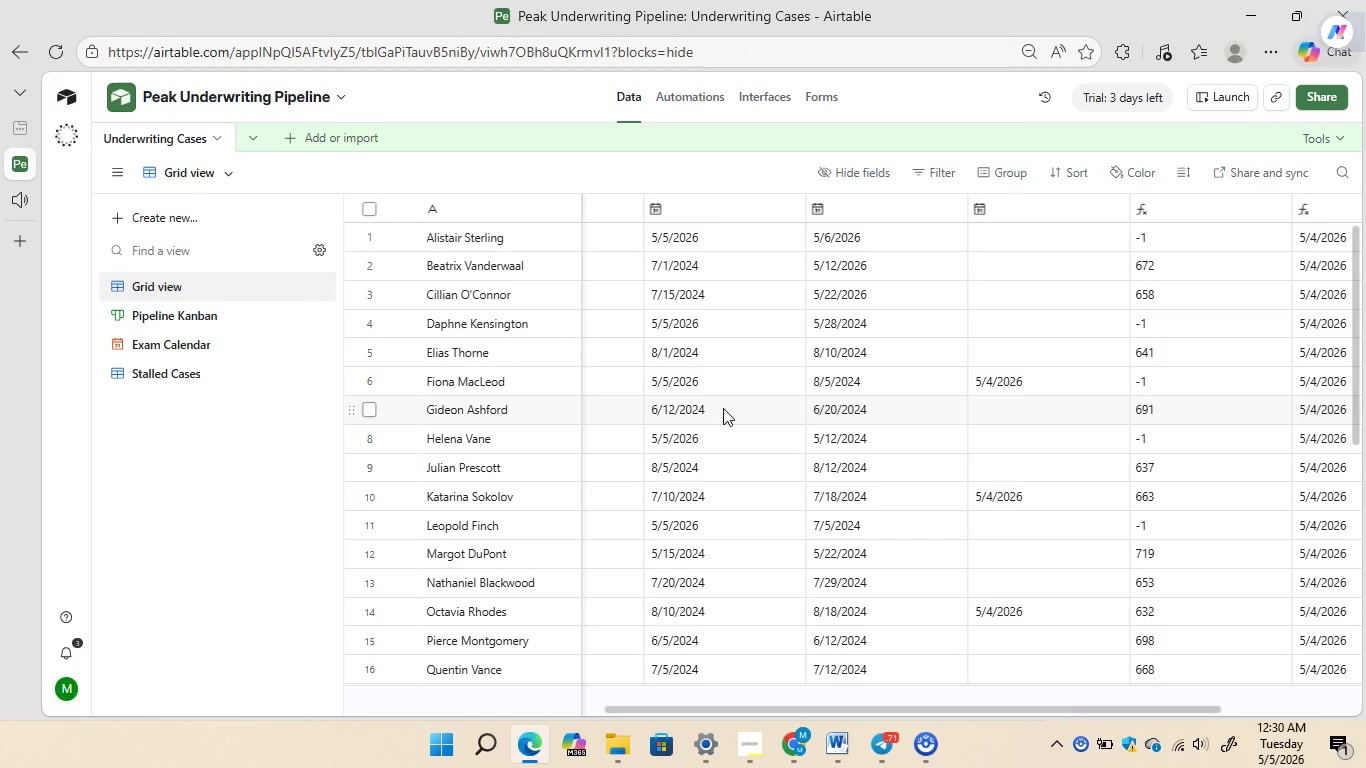 
double_click([890, 408])
 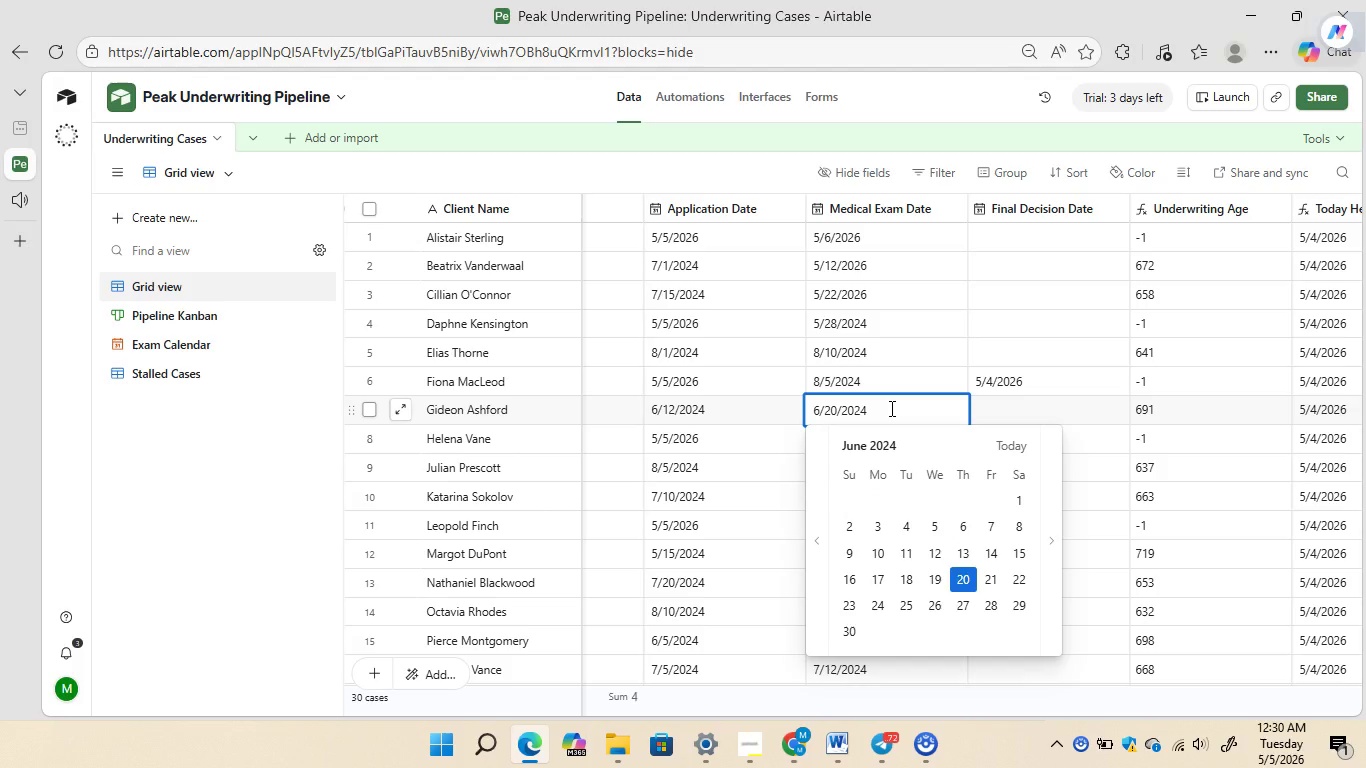 
key(Backspace)
 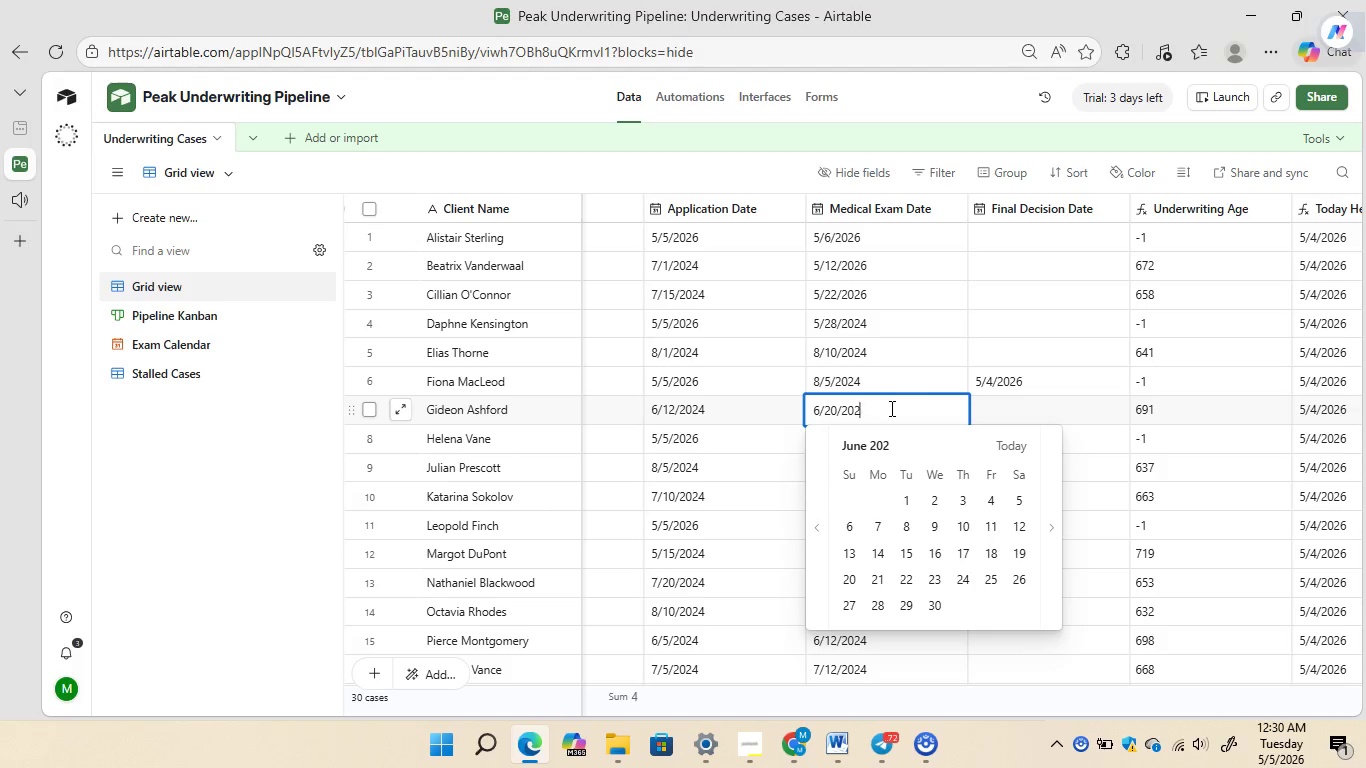 
key(6)
 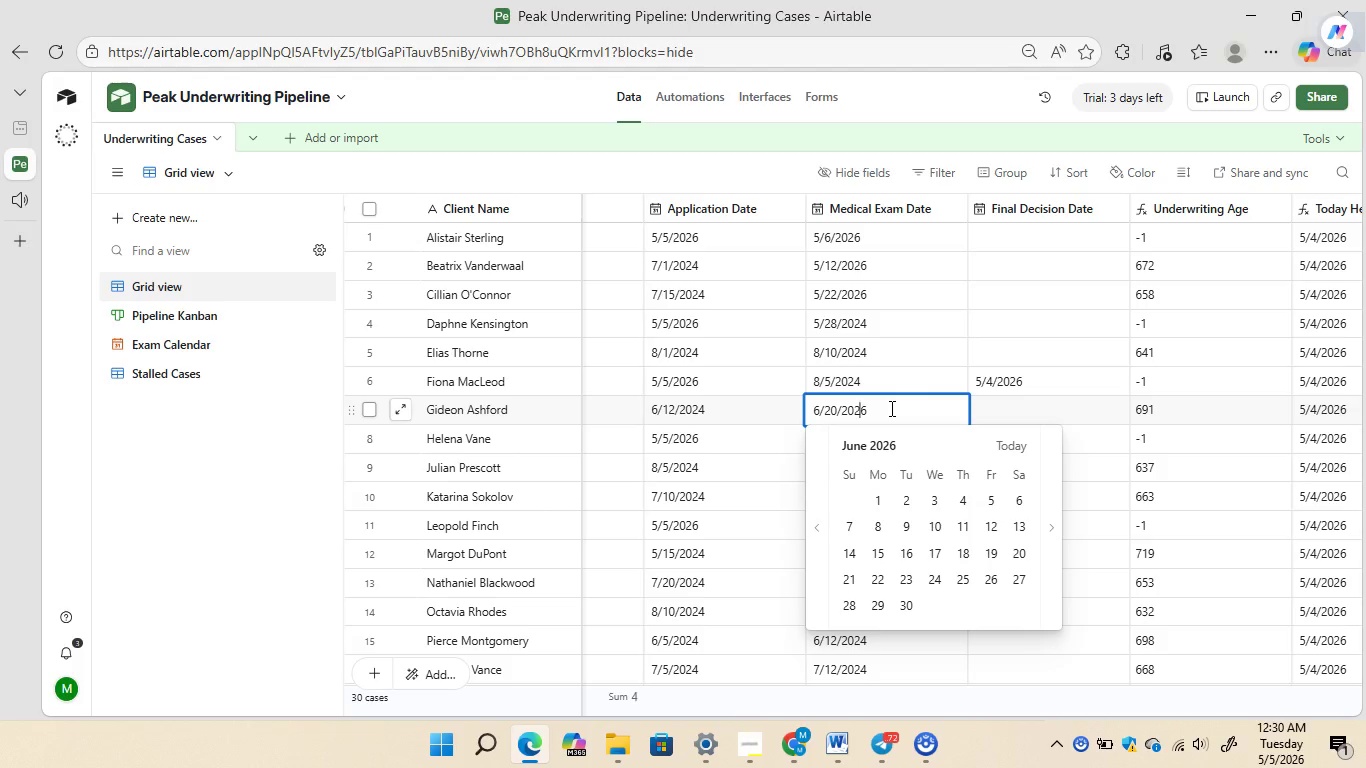 
key(ArrowLeft)
 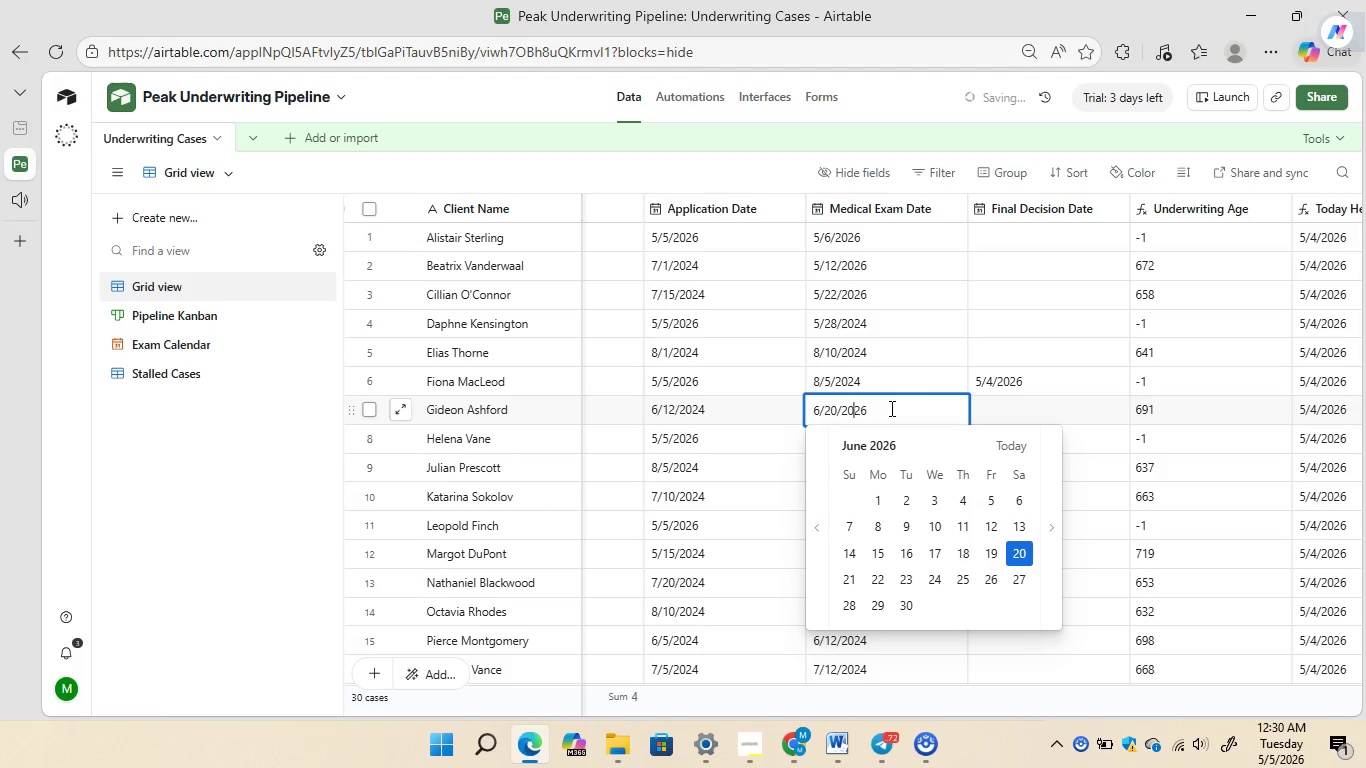 
key(ArrowLeft)
 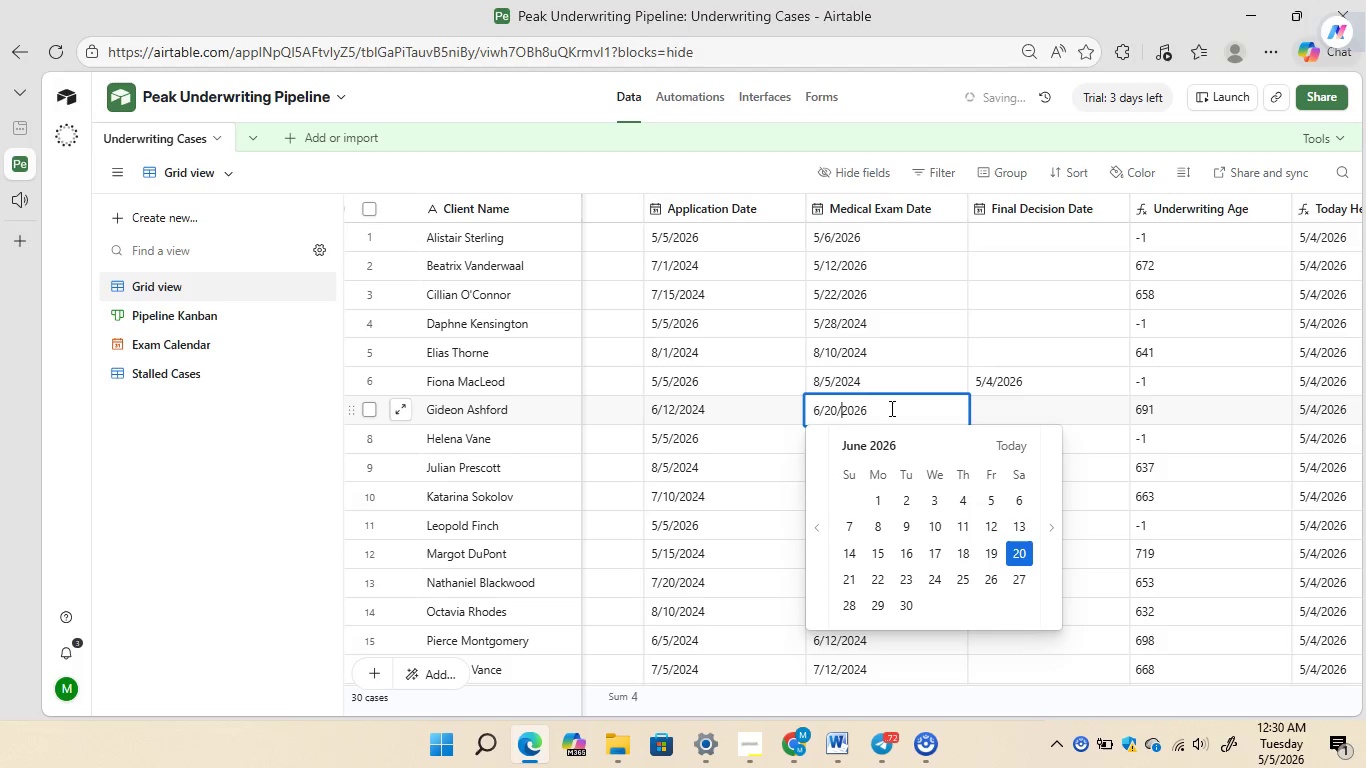 
key(ArrowLeft)
 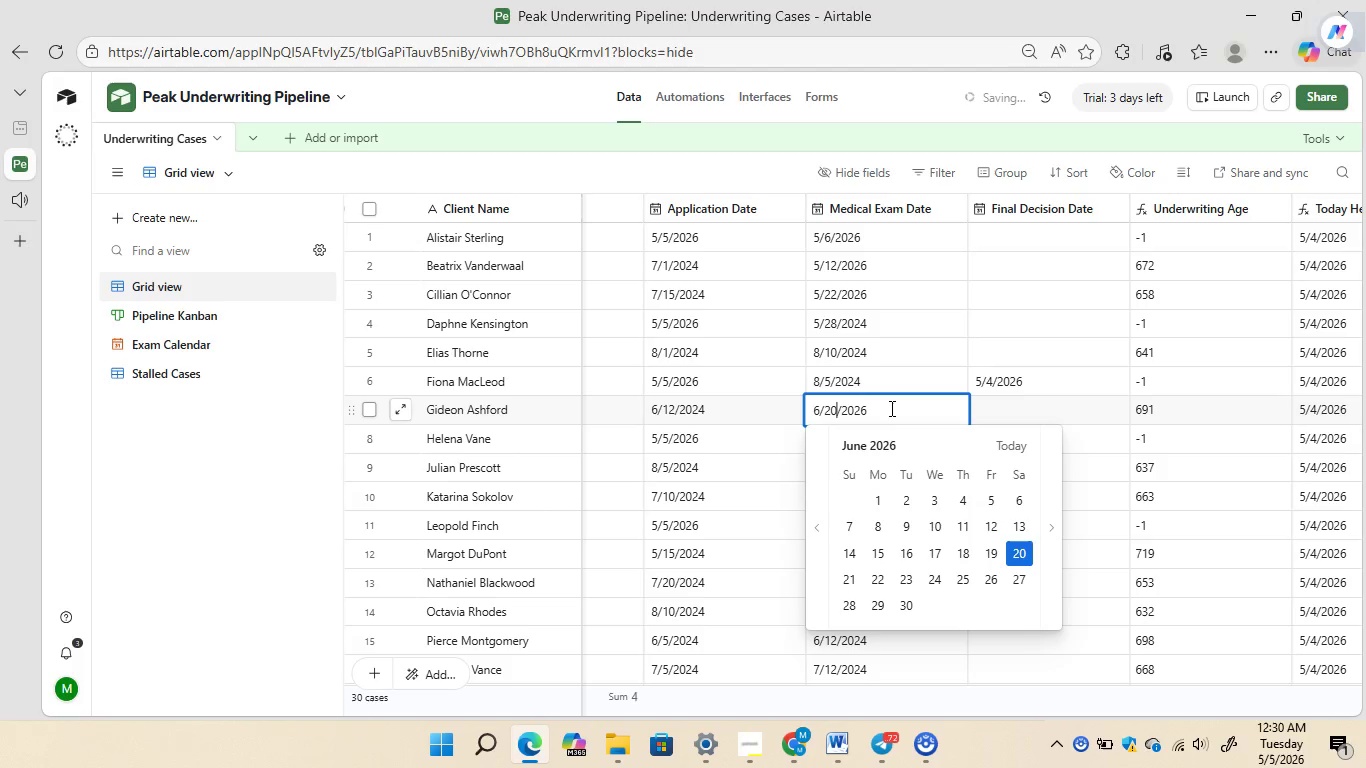 
key(ArrowLeft)
 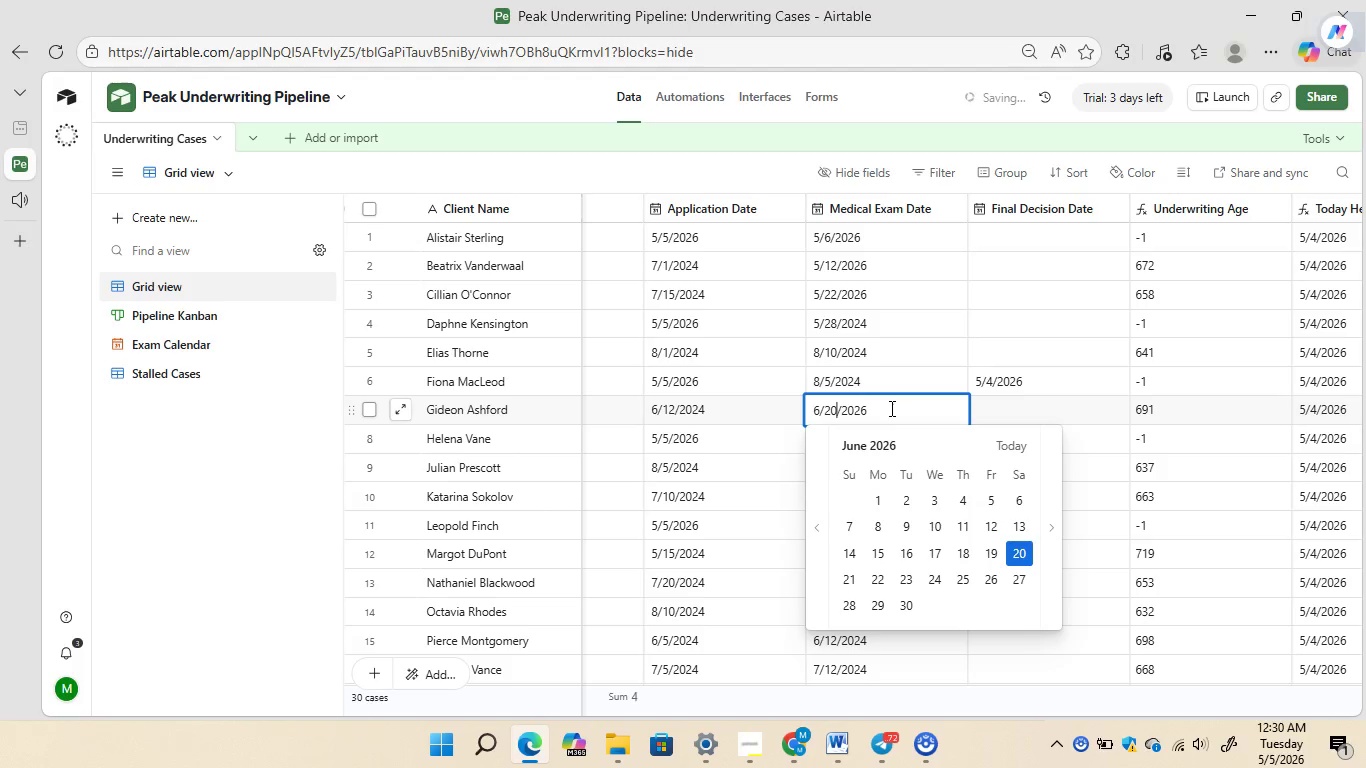 
key(ArrowLeft)
 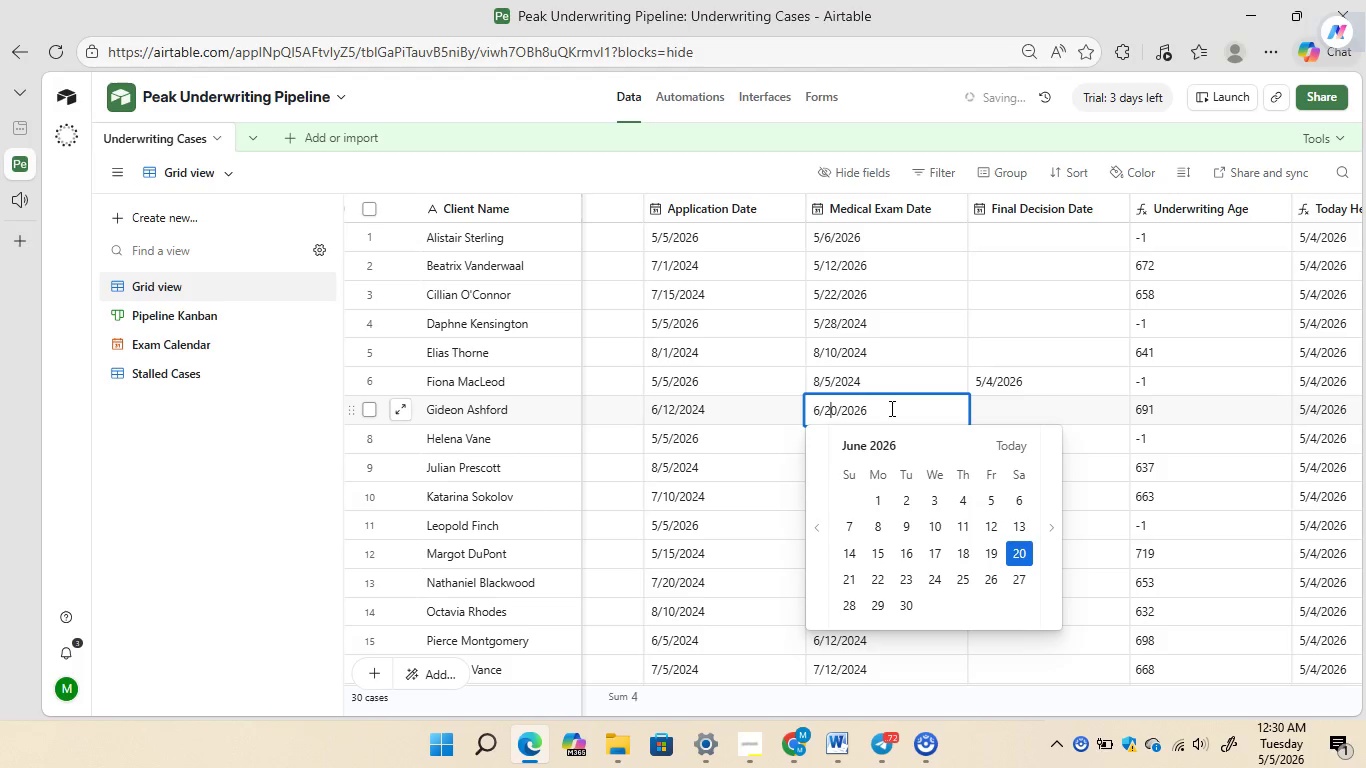 
key(ArrowLeft)
 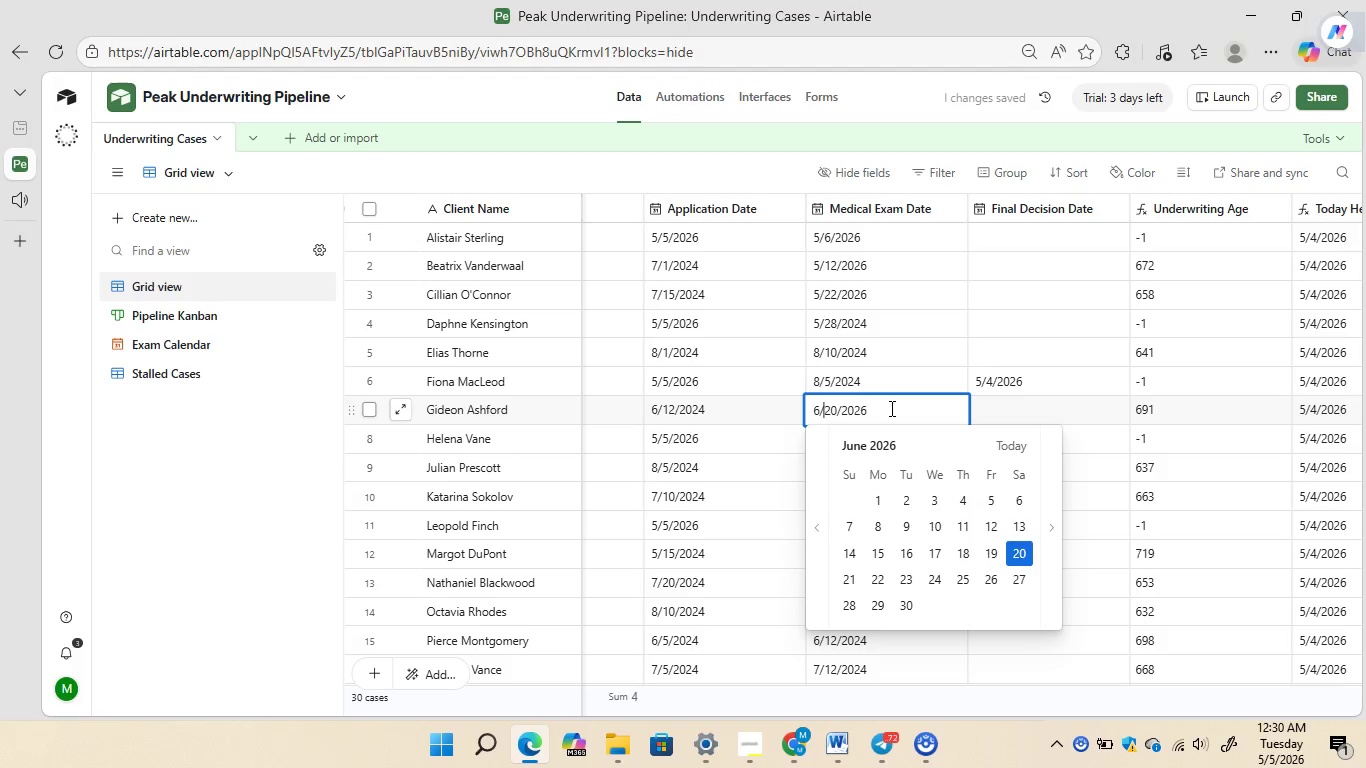 
key(ArrowLeft)
 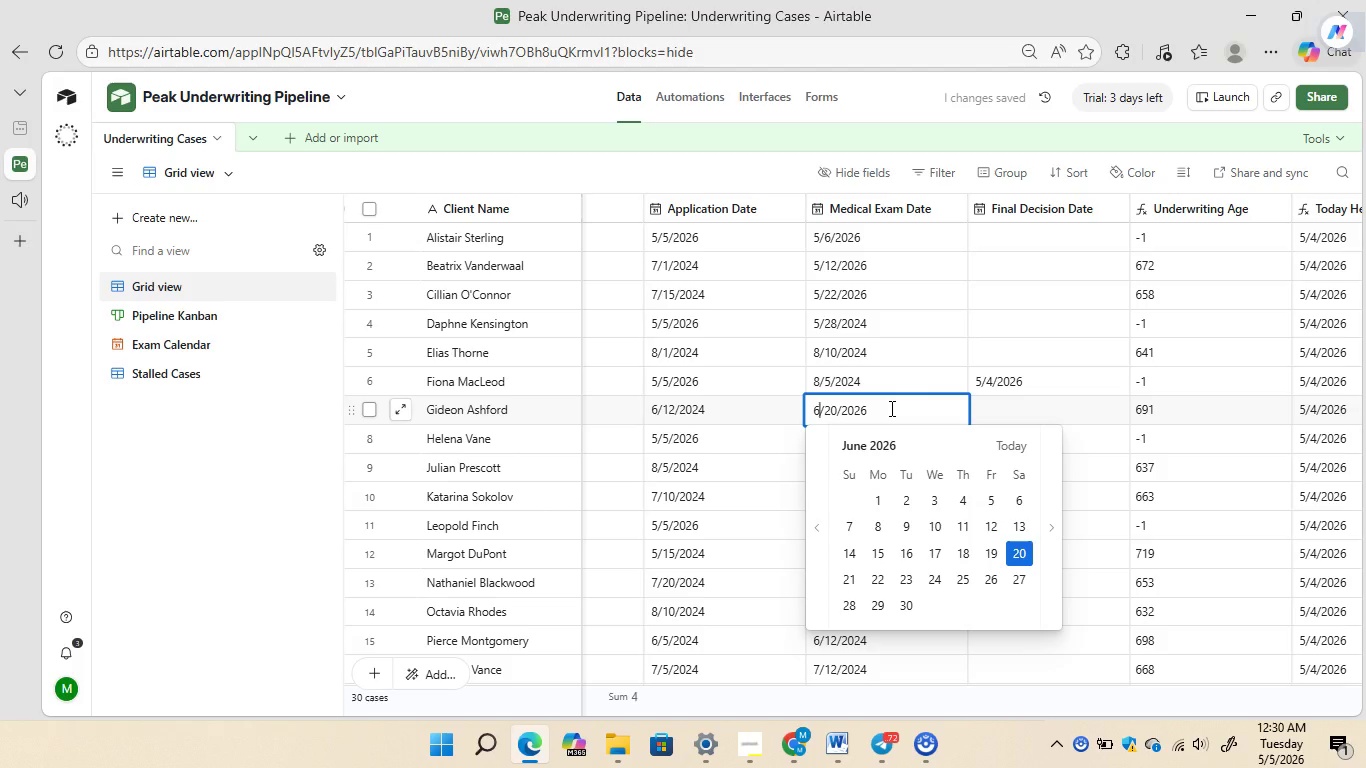 
key(ArrowLeft)
 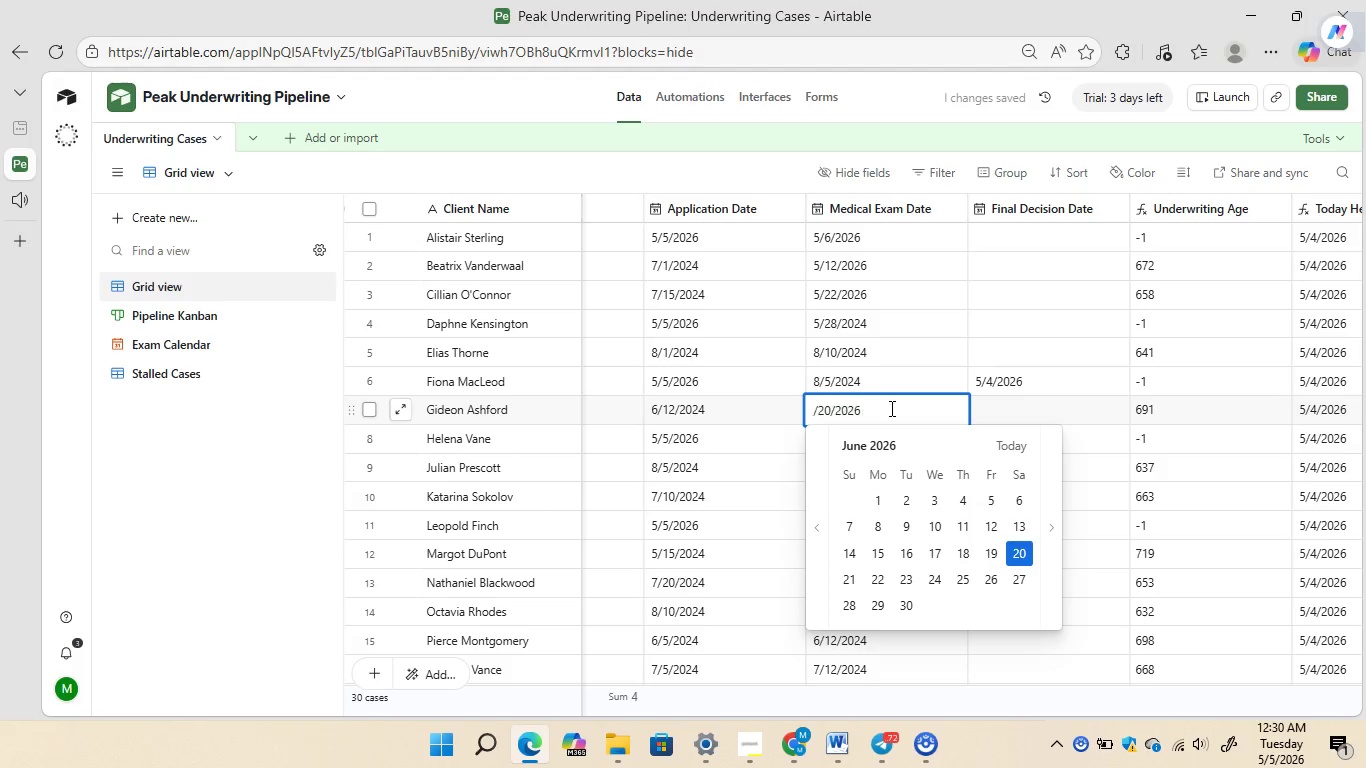 
key(Backspace)
 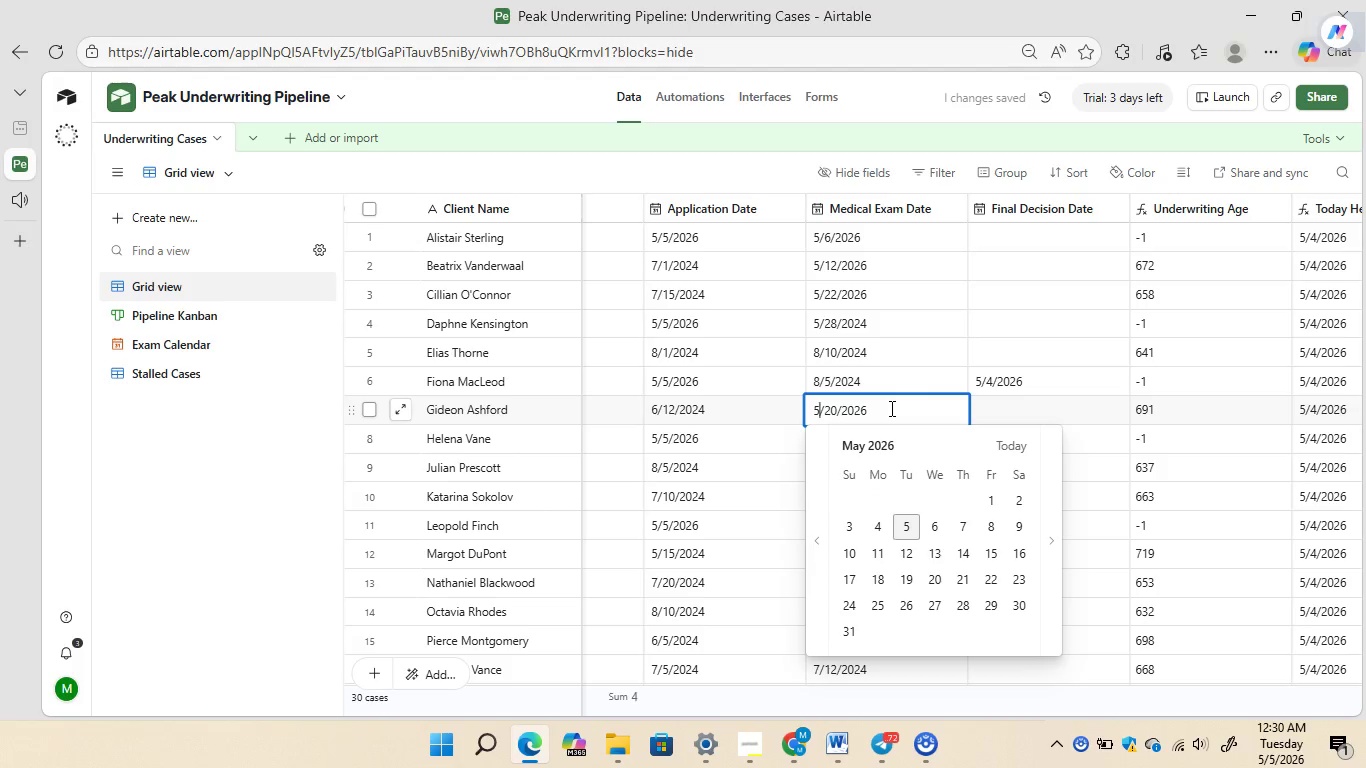 
key(5)
 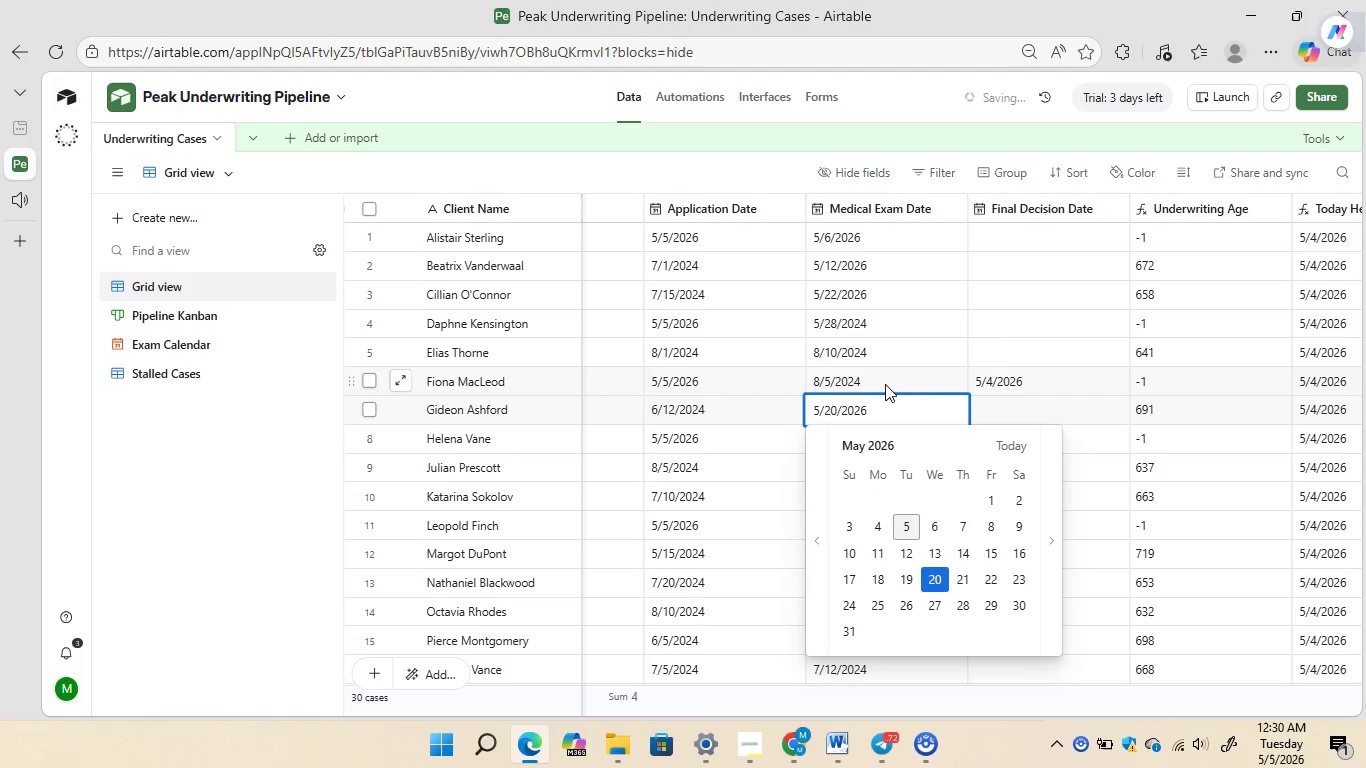 
double_click([885, 384])
 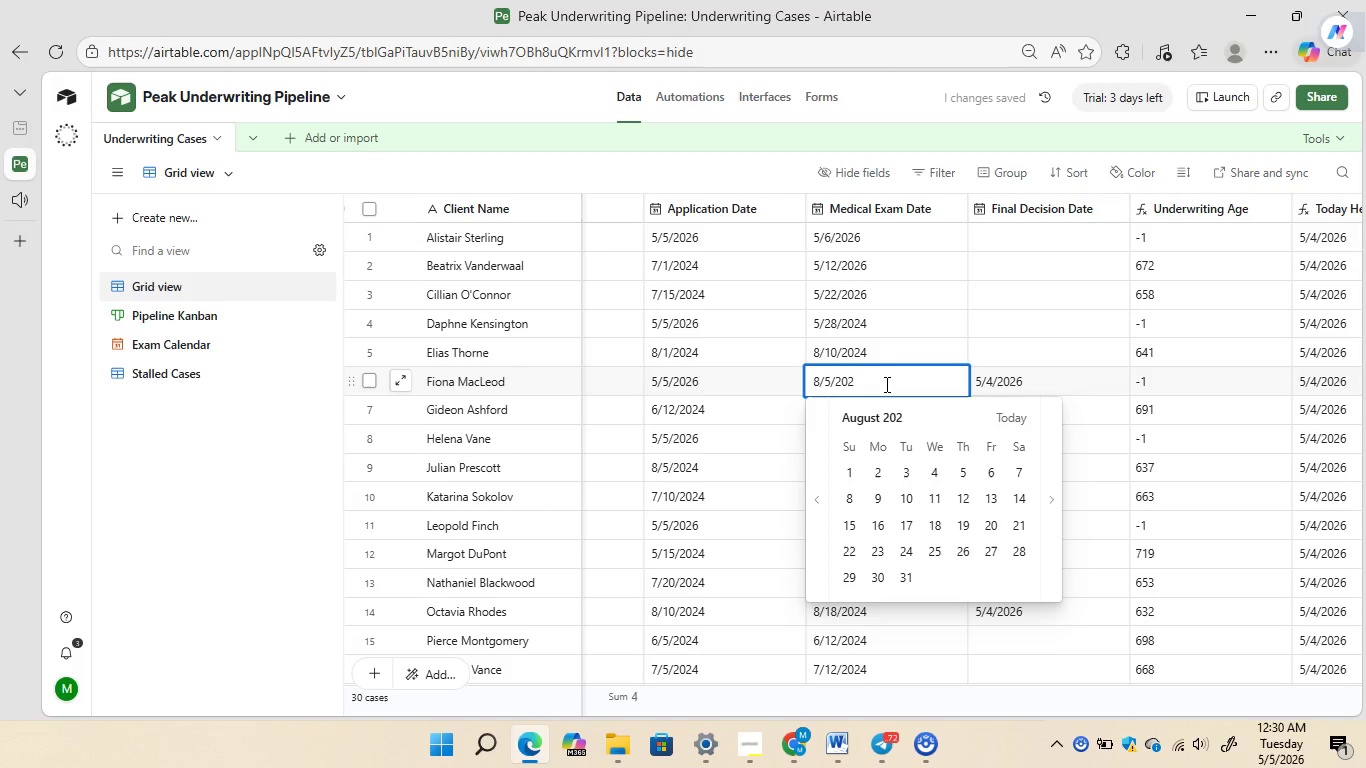 
key(Backspace)
 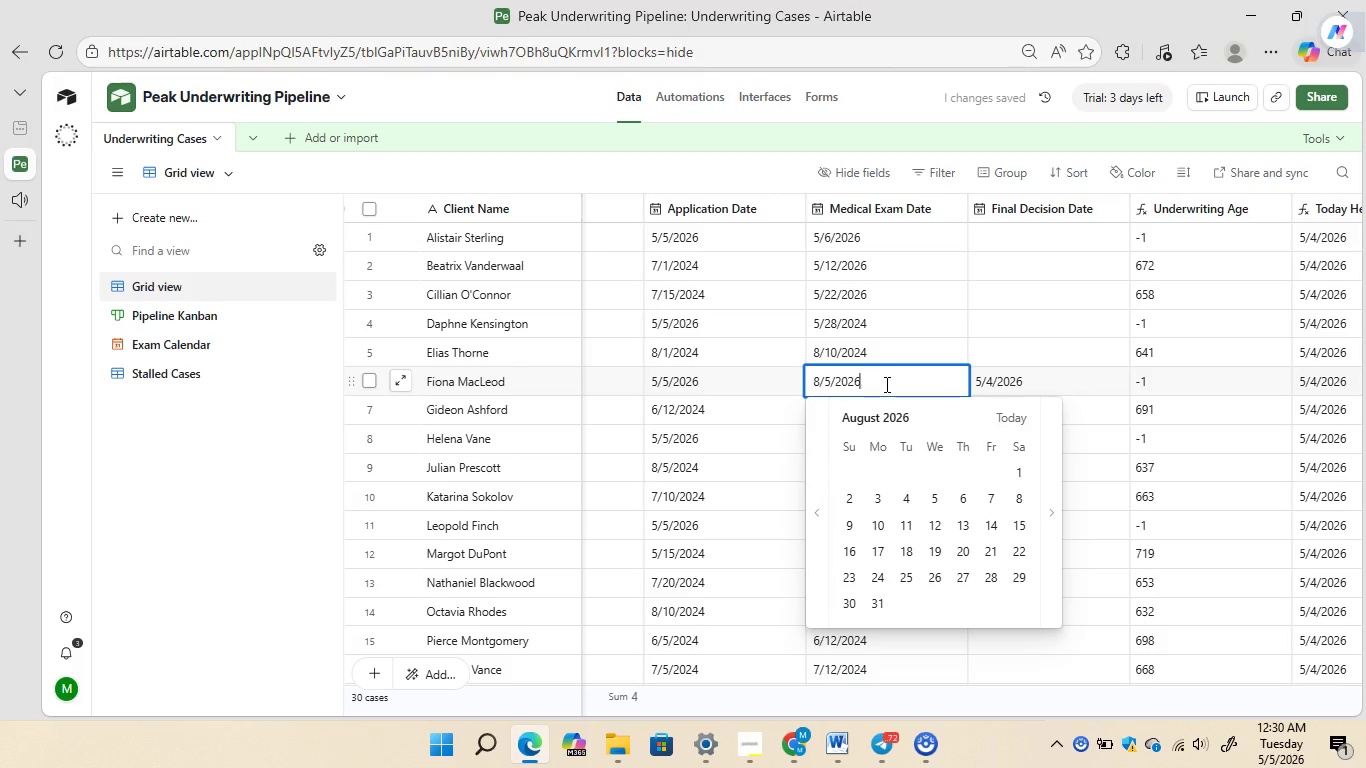 
key(6)
 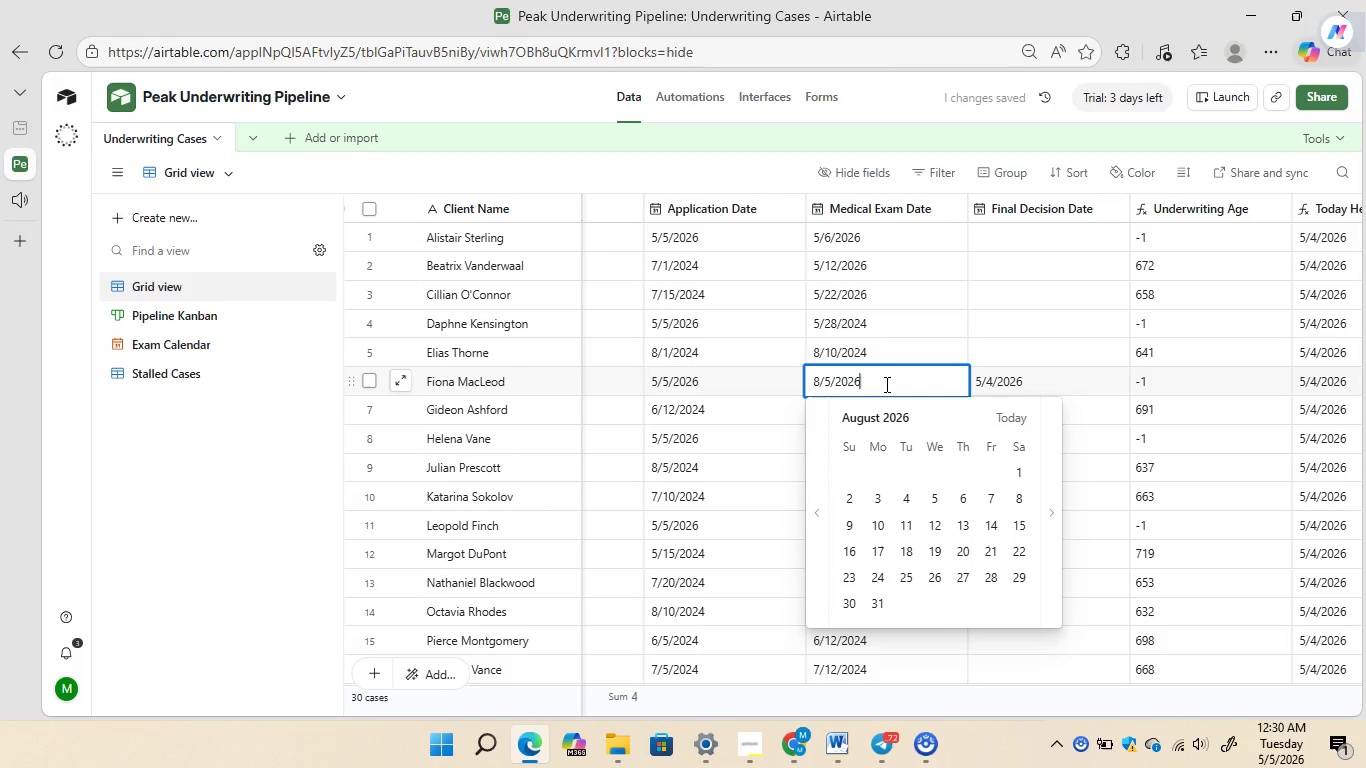 
key(ArrowLeft)
 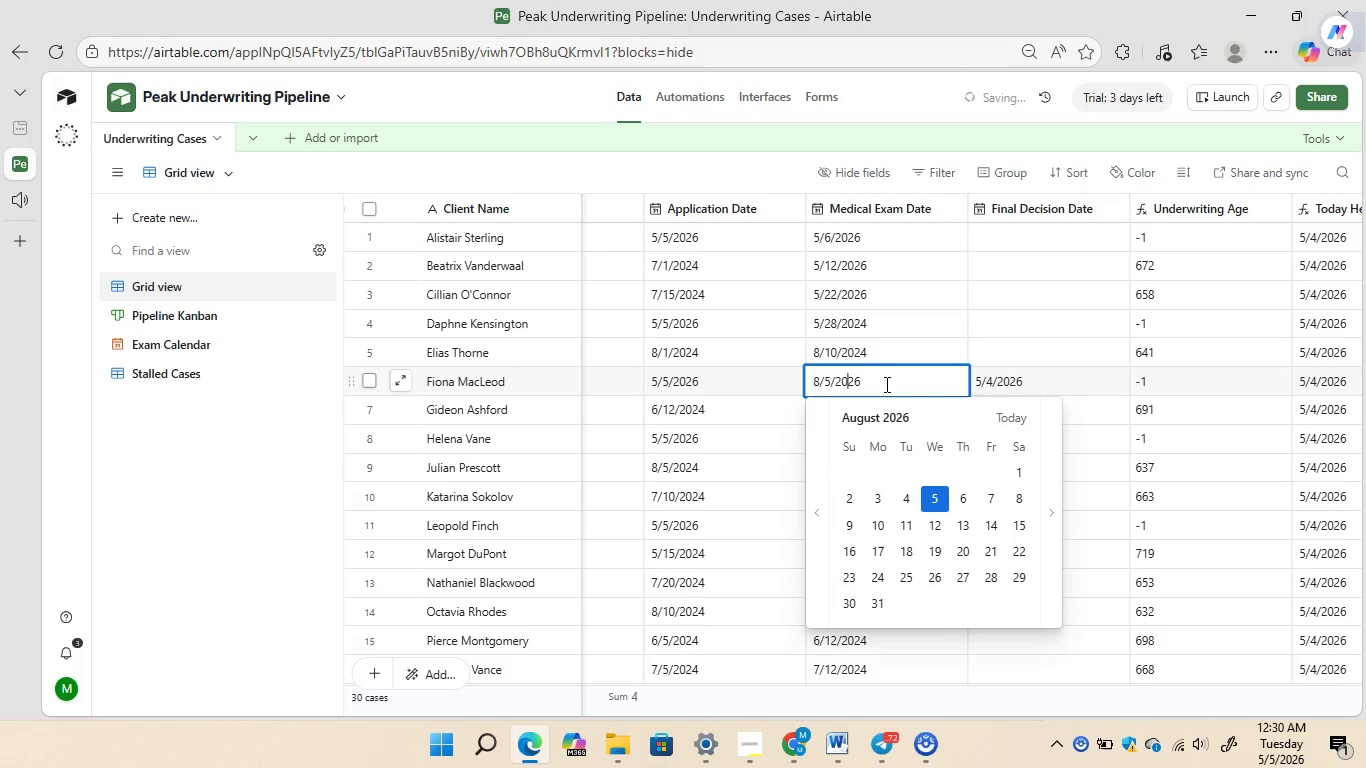 
key(ArrowLeft)
 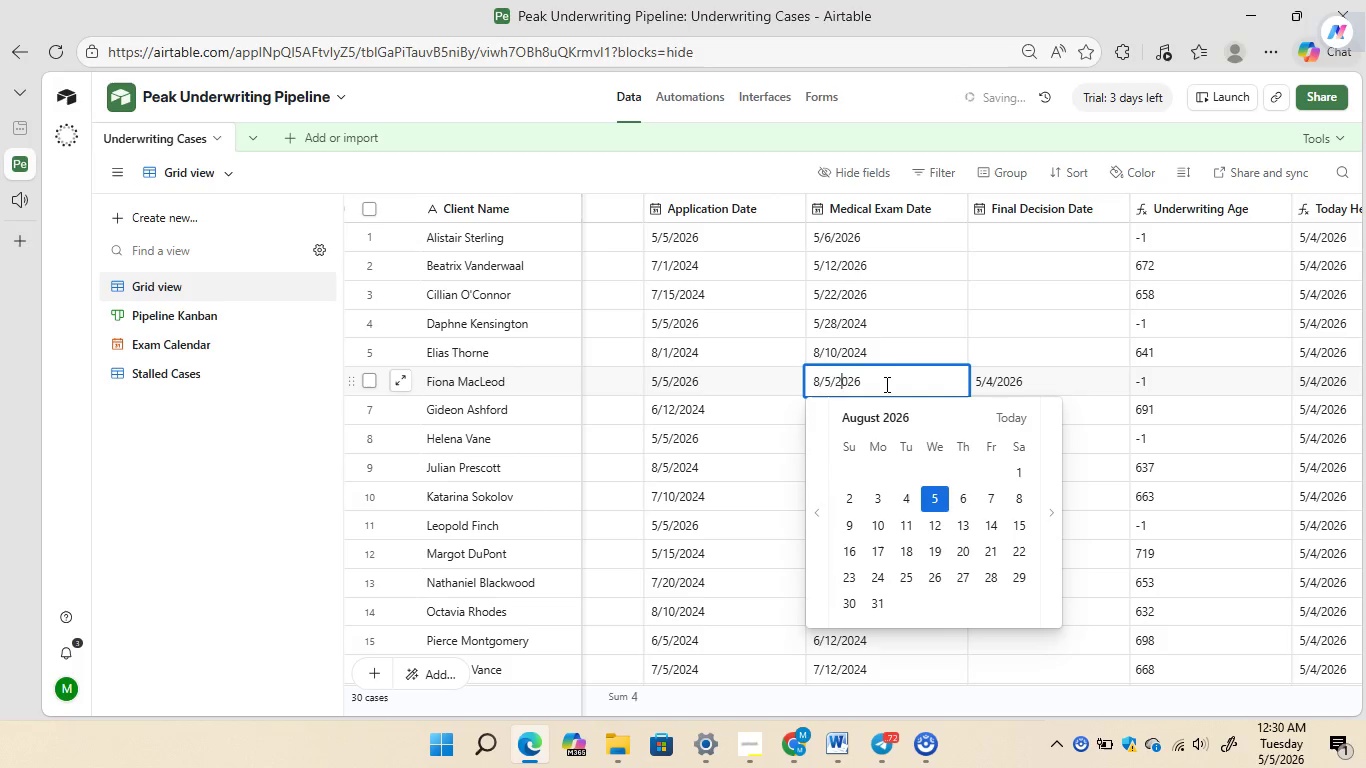 
key(ArrowLeft)
 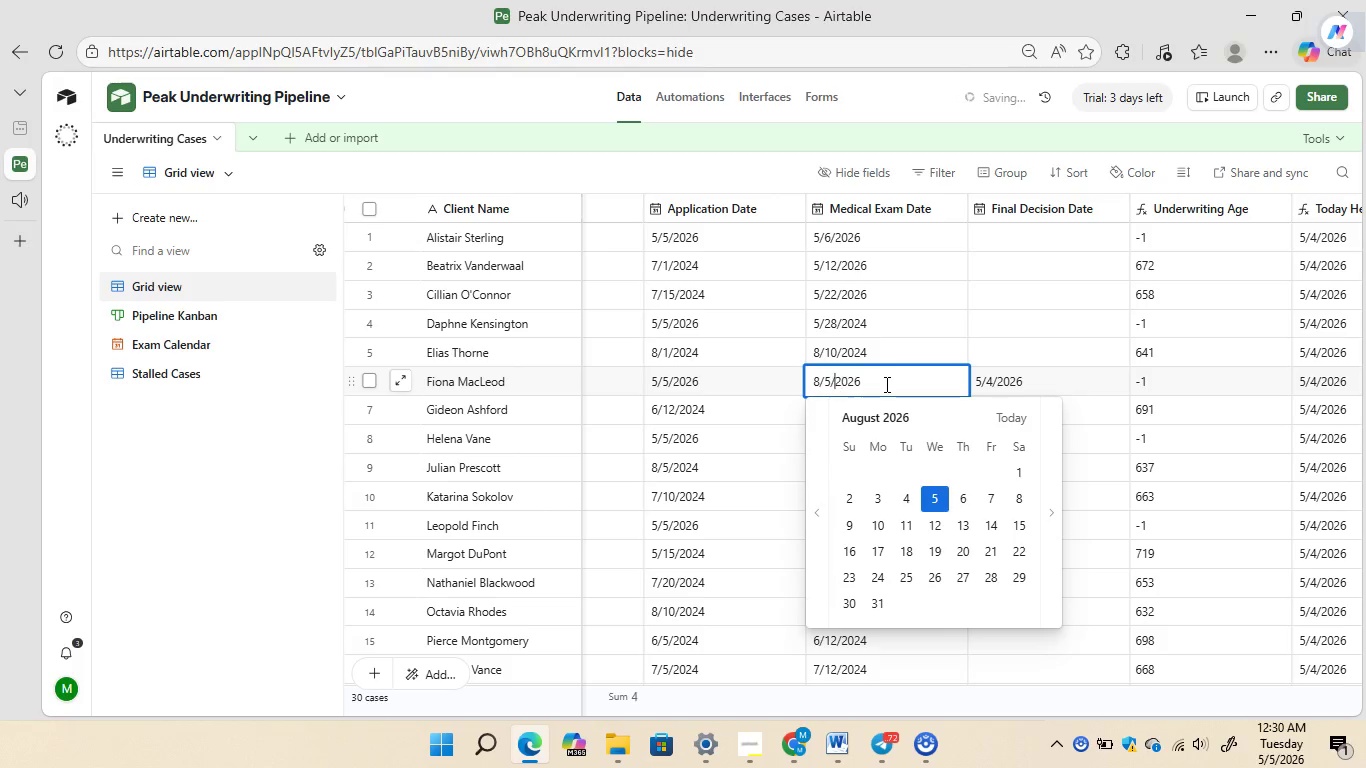 
key(ArrowLeft)
 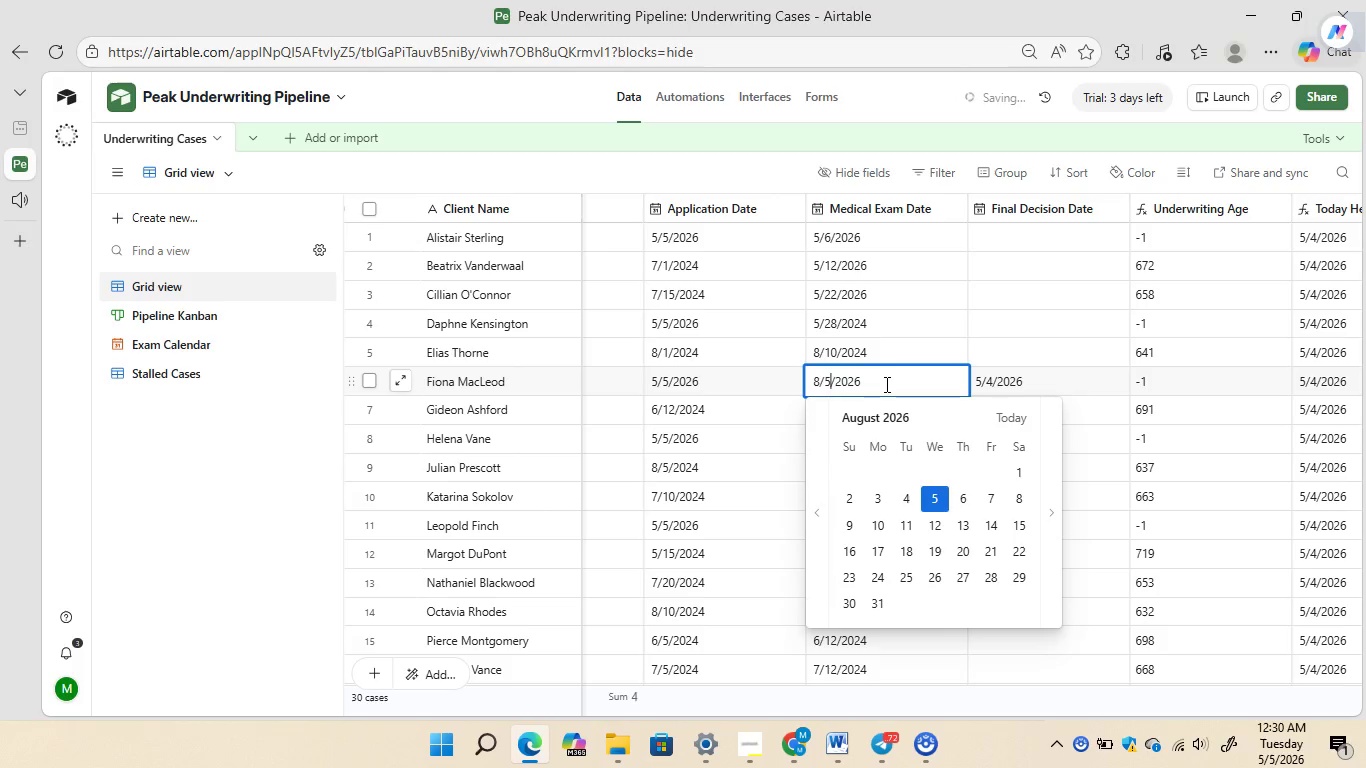 
key(ArrowLeft)
 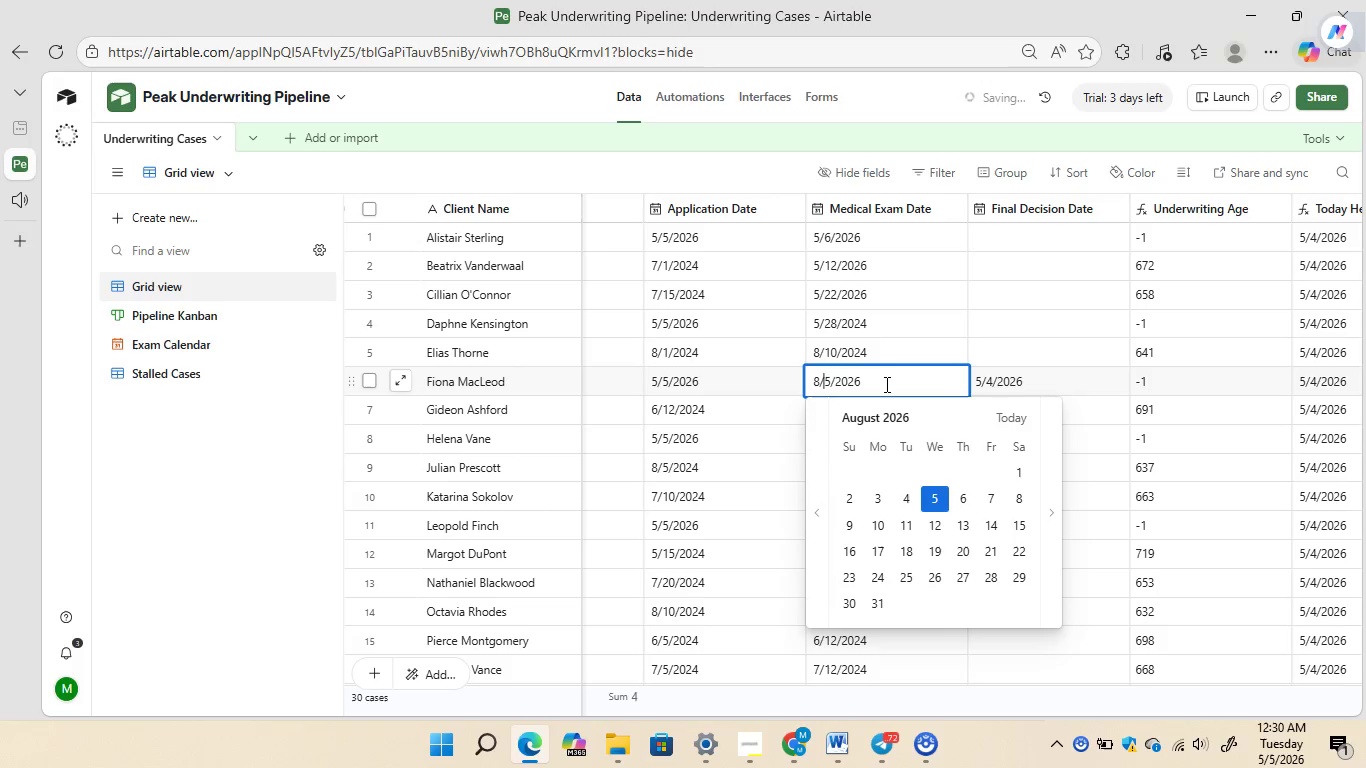 
key(ArrowLeft)
 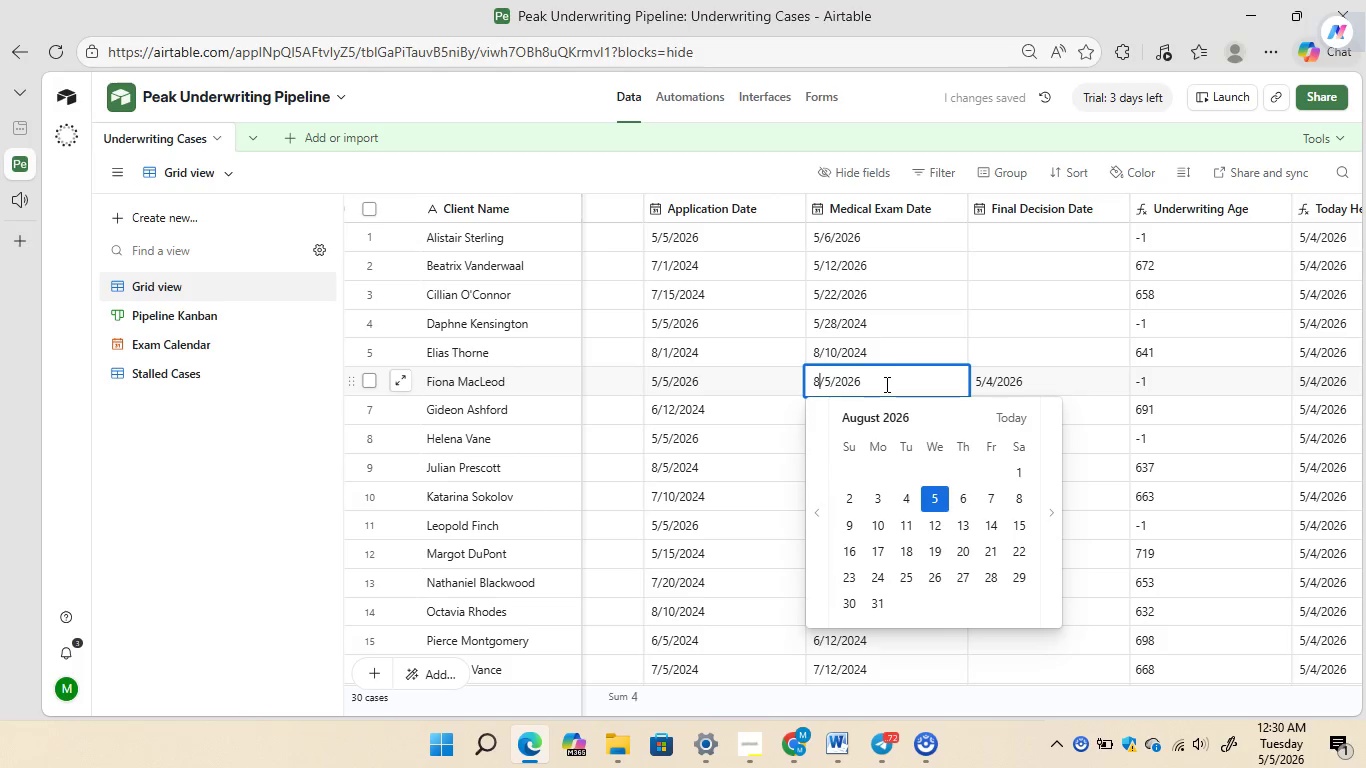 
key(ArrowLeft)
 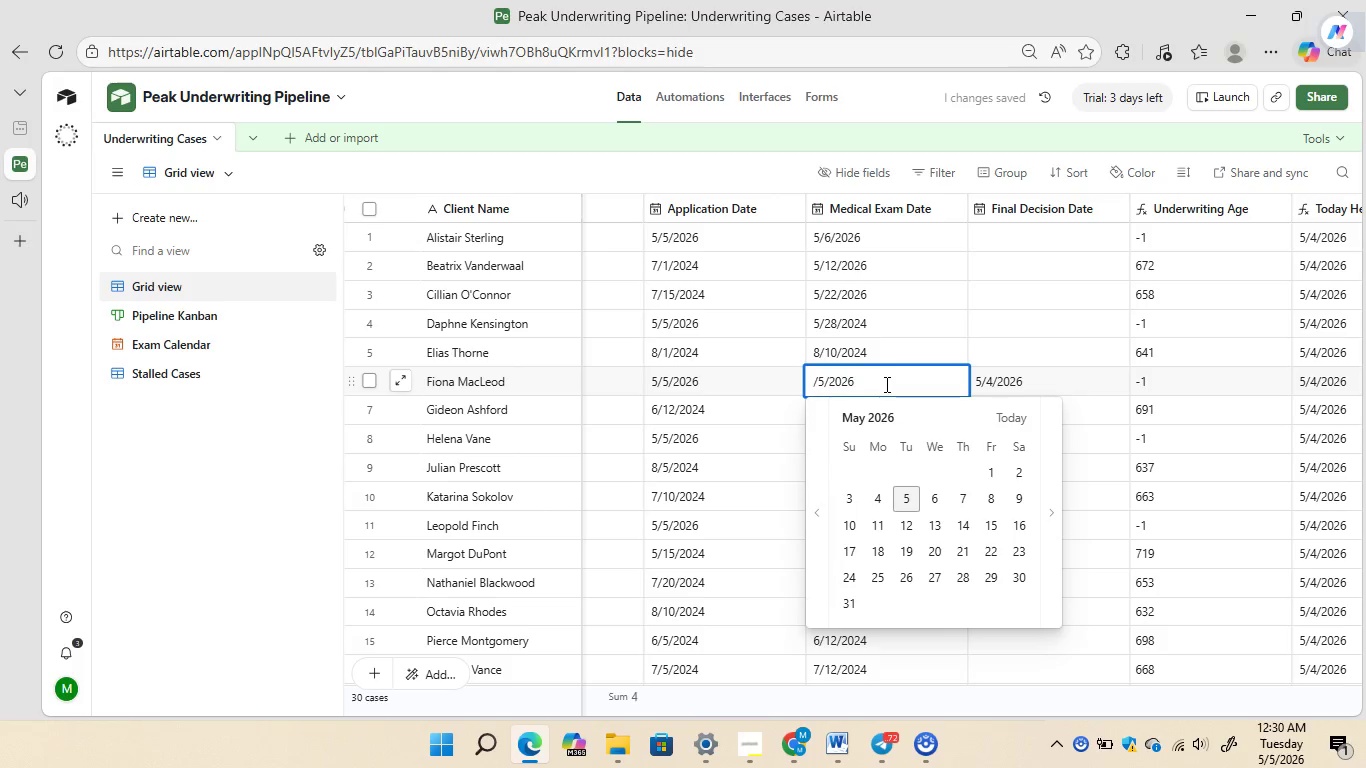 
key(Backspace)
 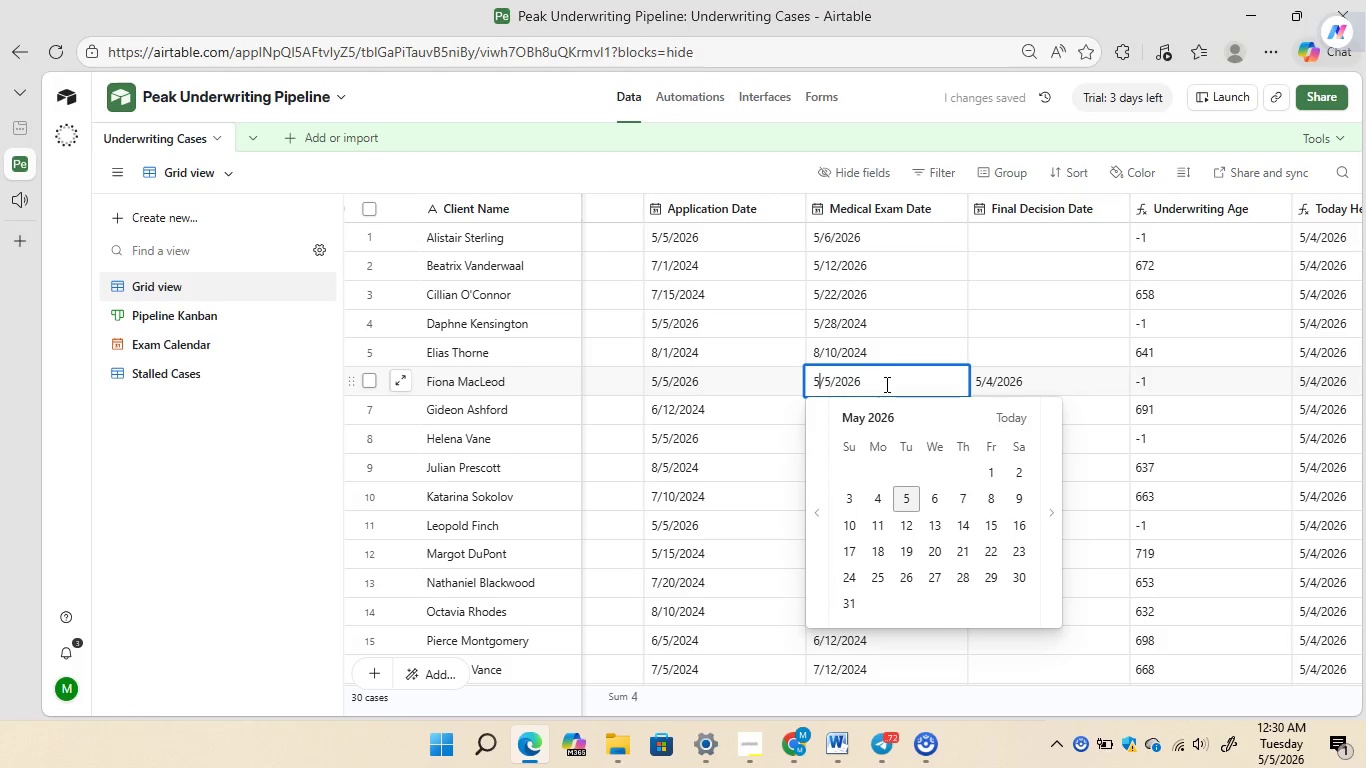 
key(5)
 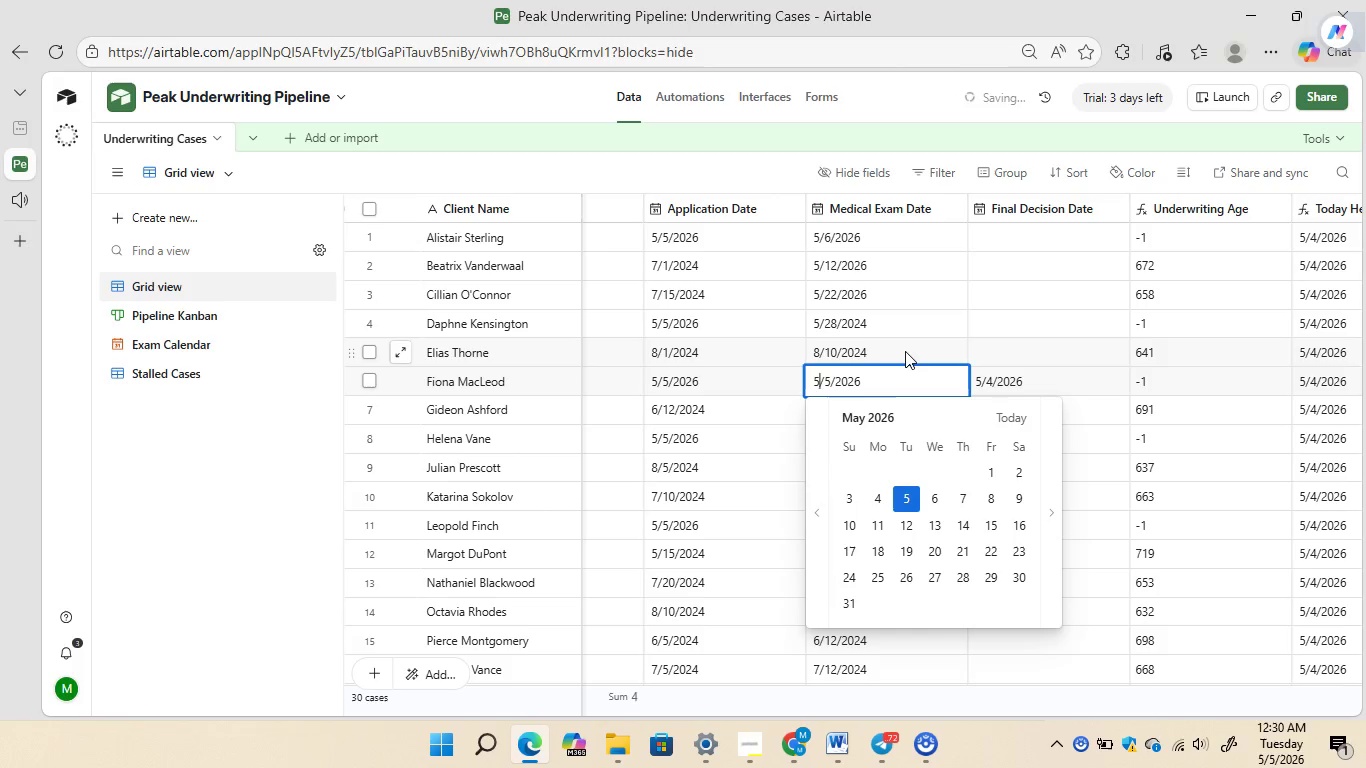 
double_click([905, 351])
 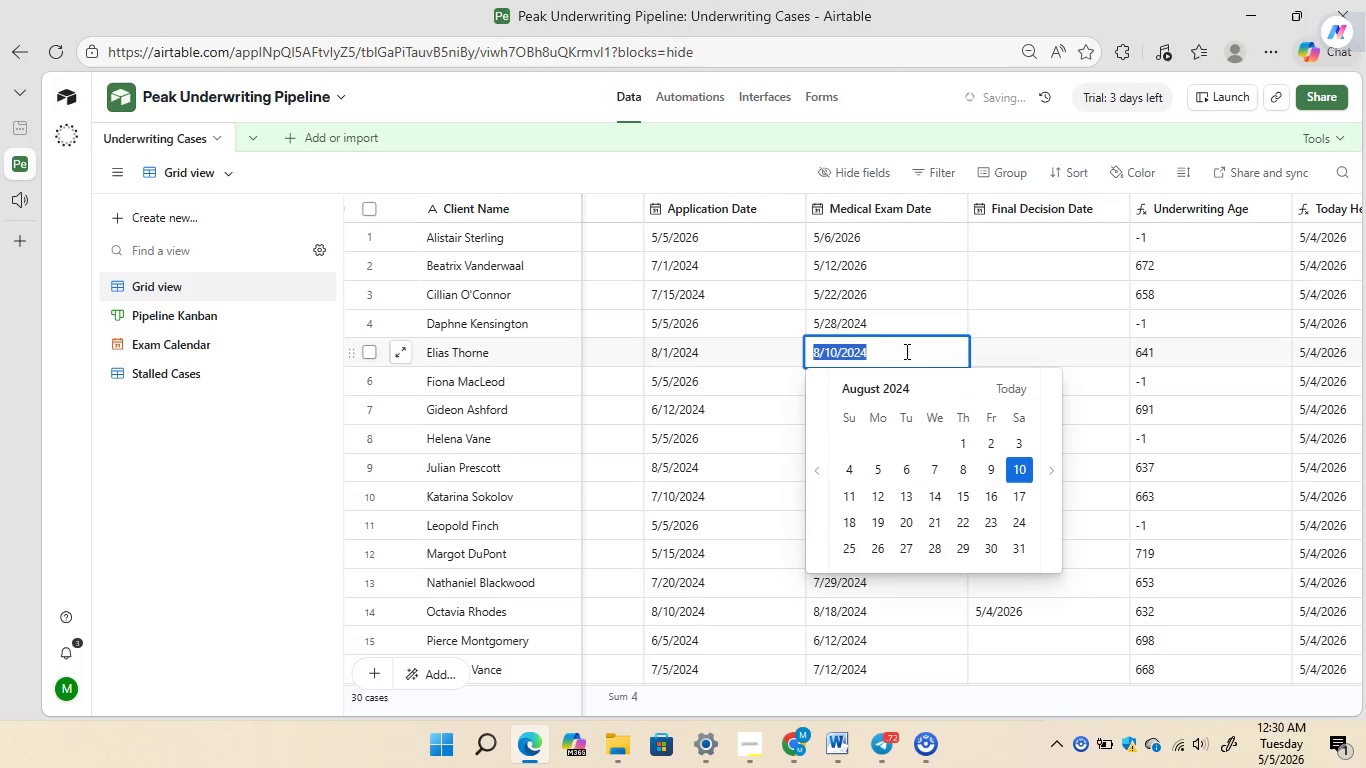 
triple_click([905, 351])
 